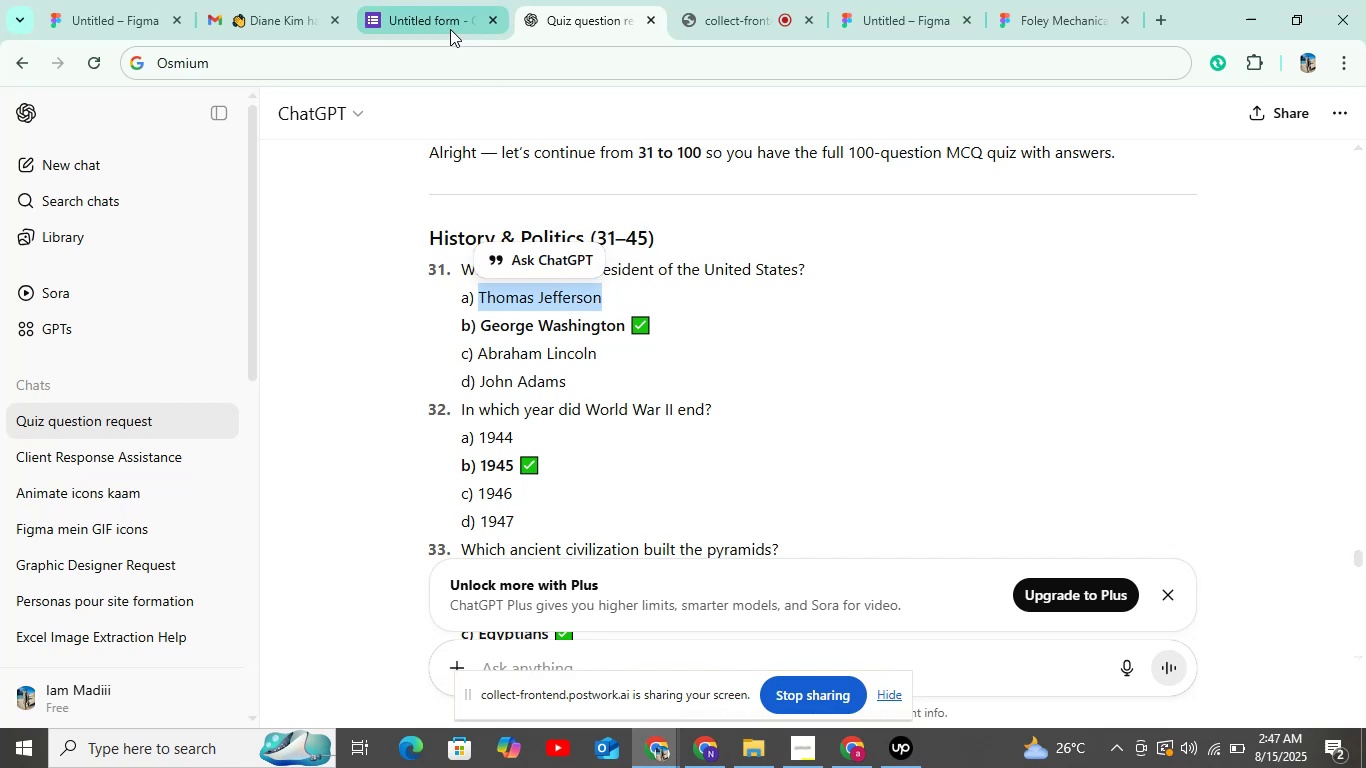 
left_click([450, 27])
 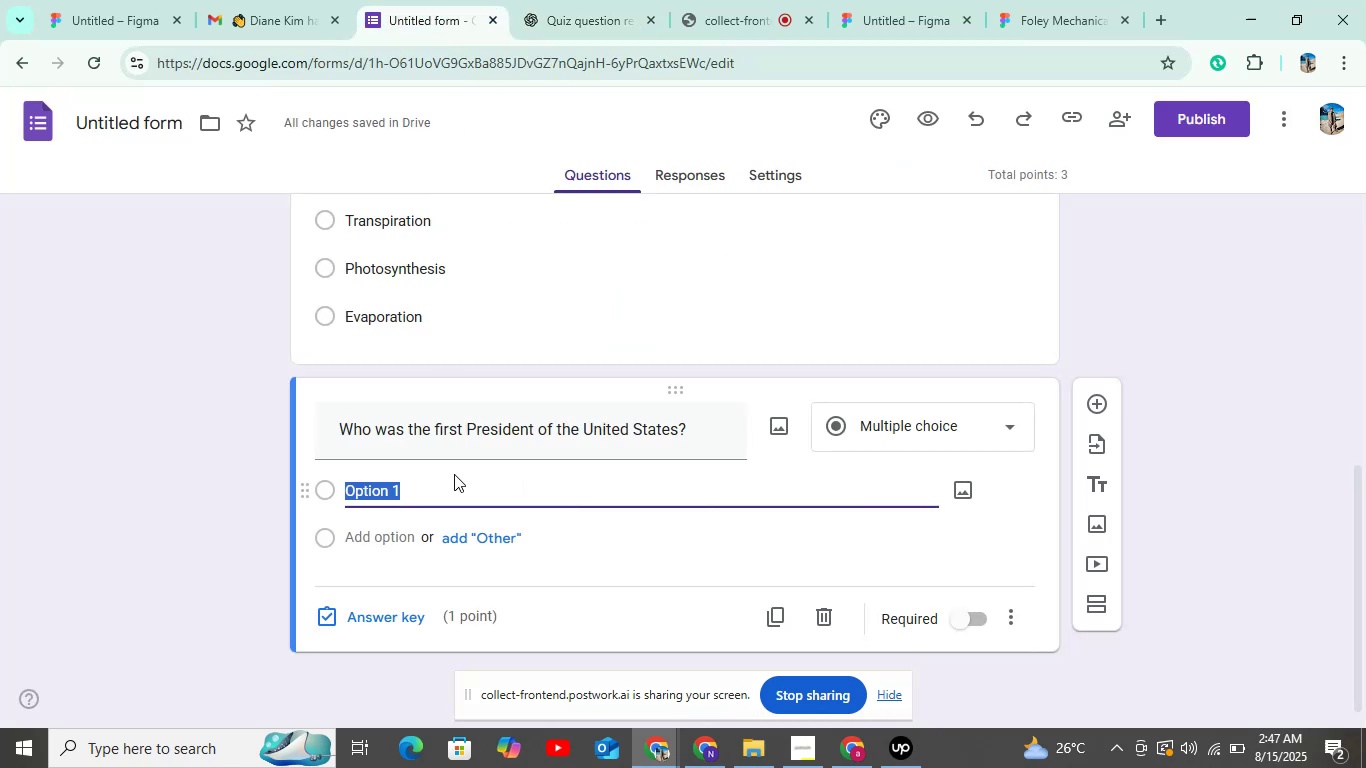 
key(Control+V)
 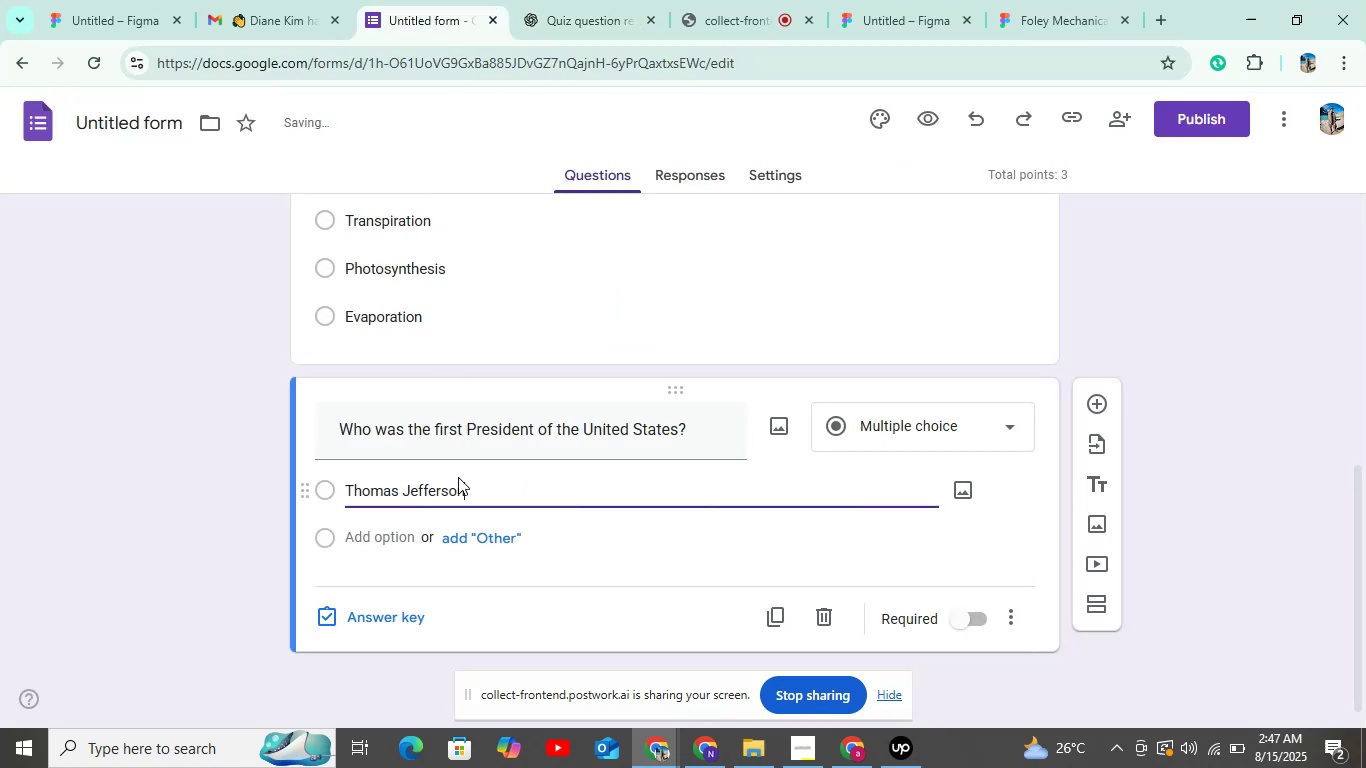 
scroll: coordinate [453, 475], scroll_direction: down, amount: 4.0
 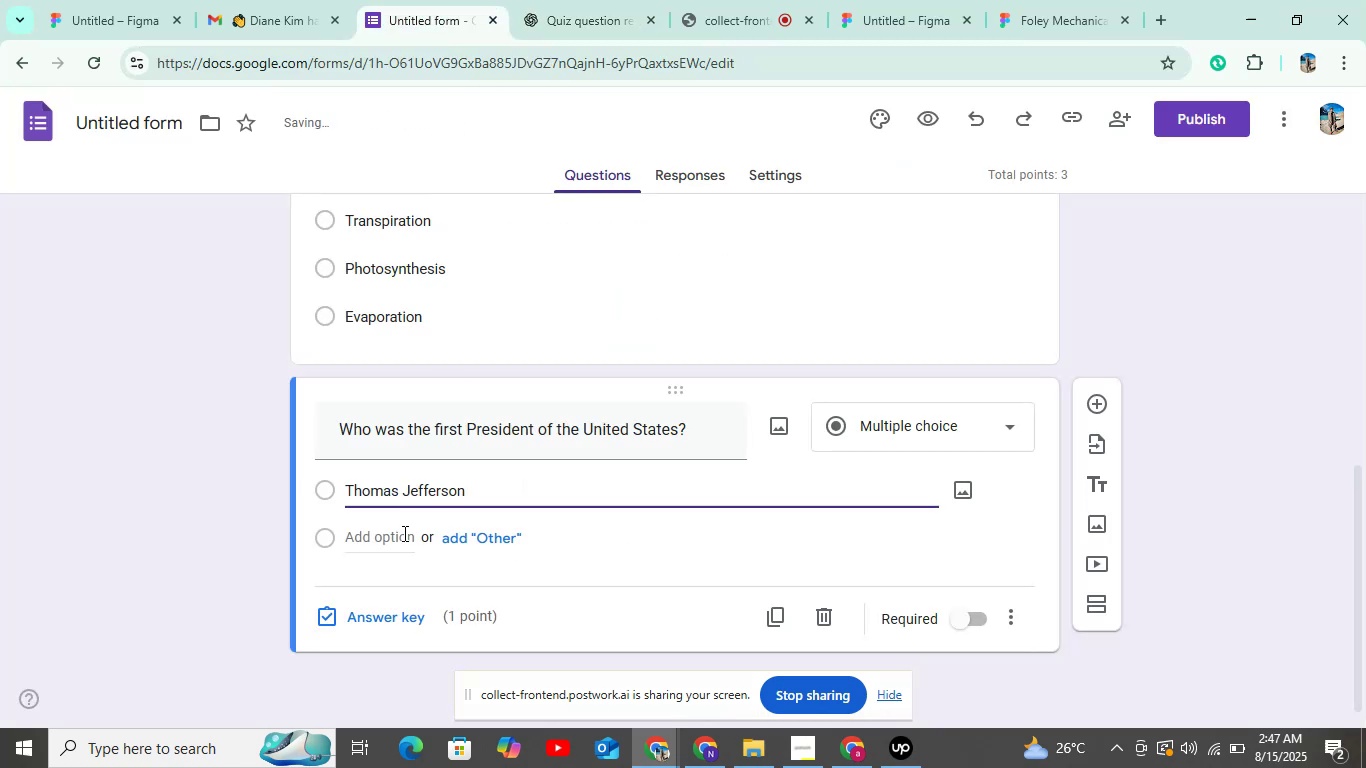 
left_click([403, 533])
 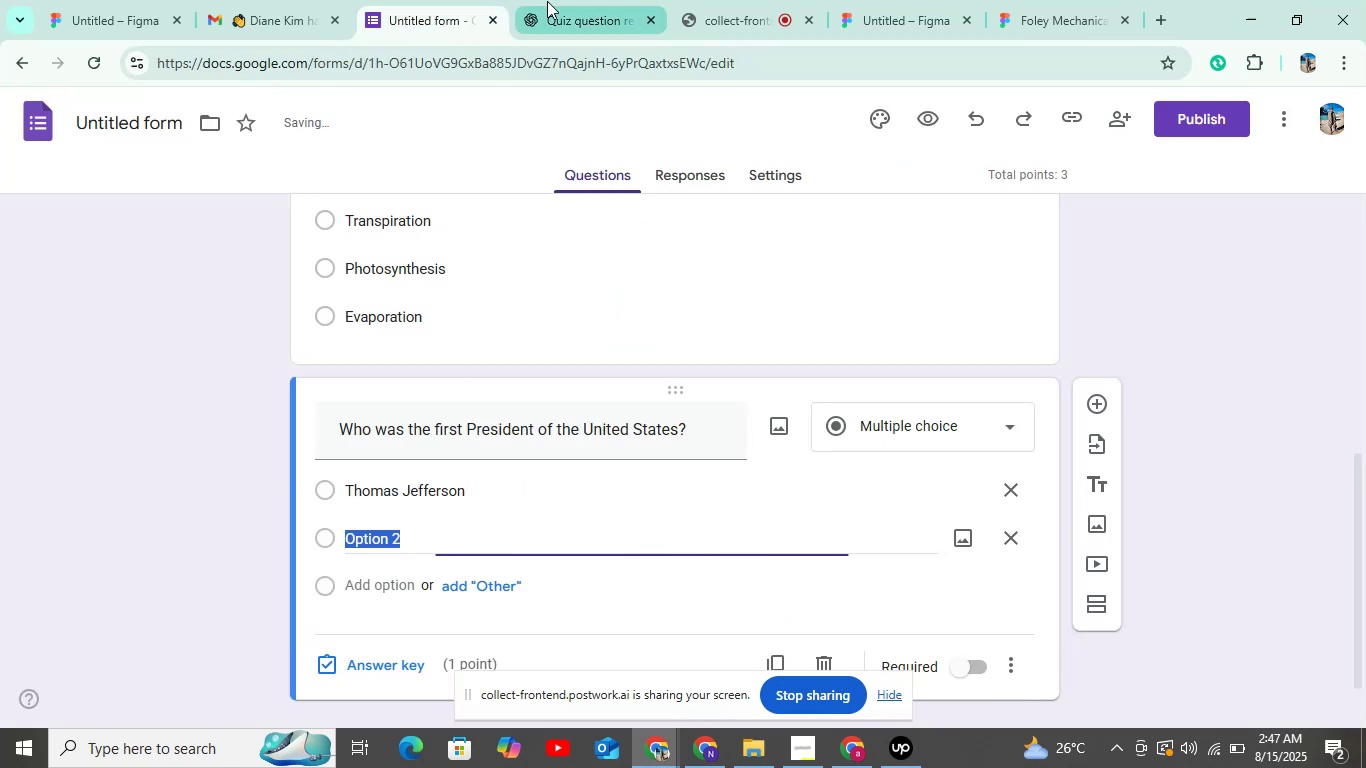 
left_click([556, 1])
 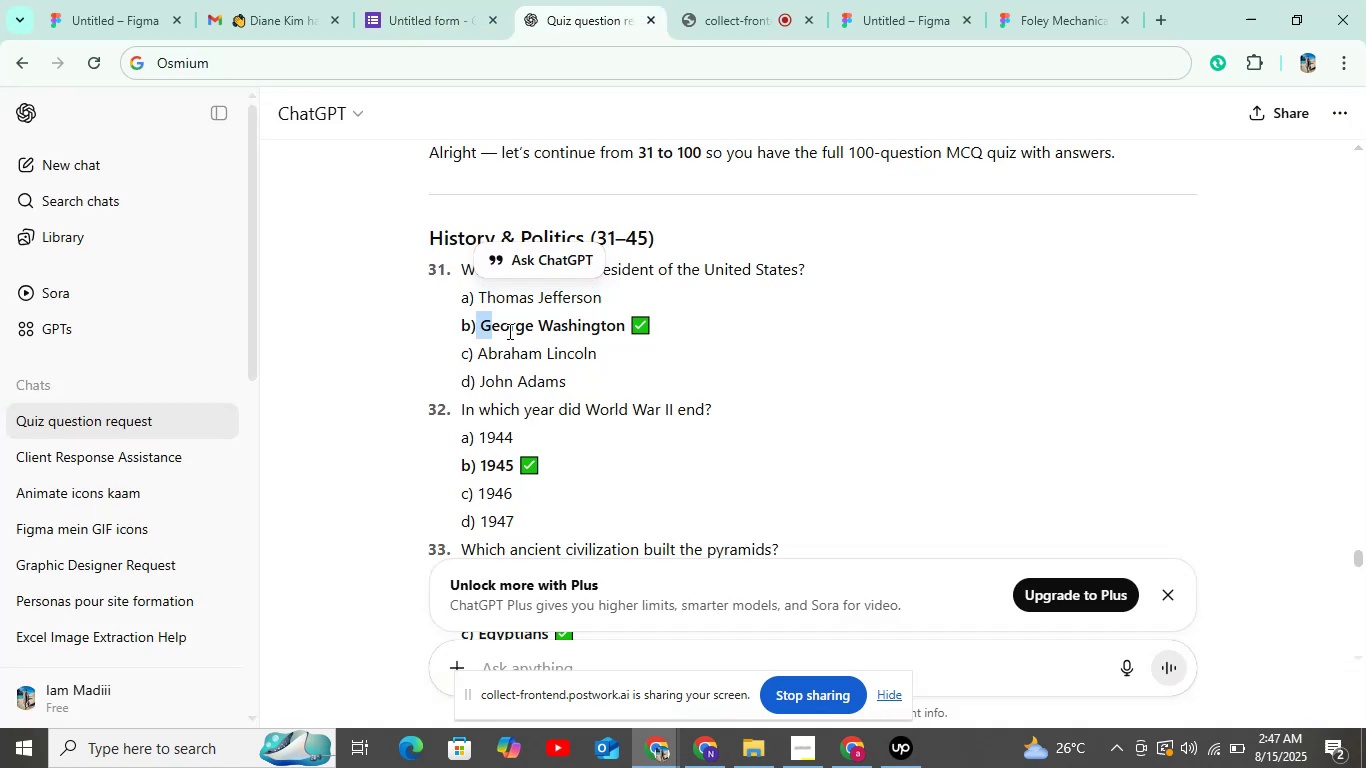 
key(Control+C)
 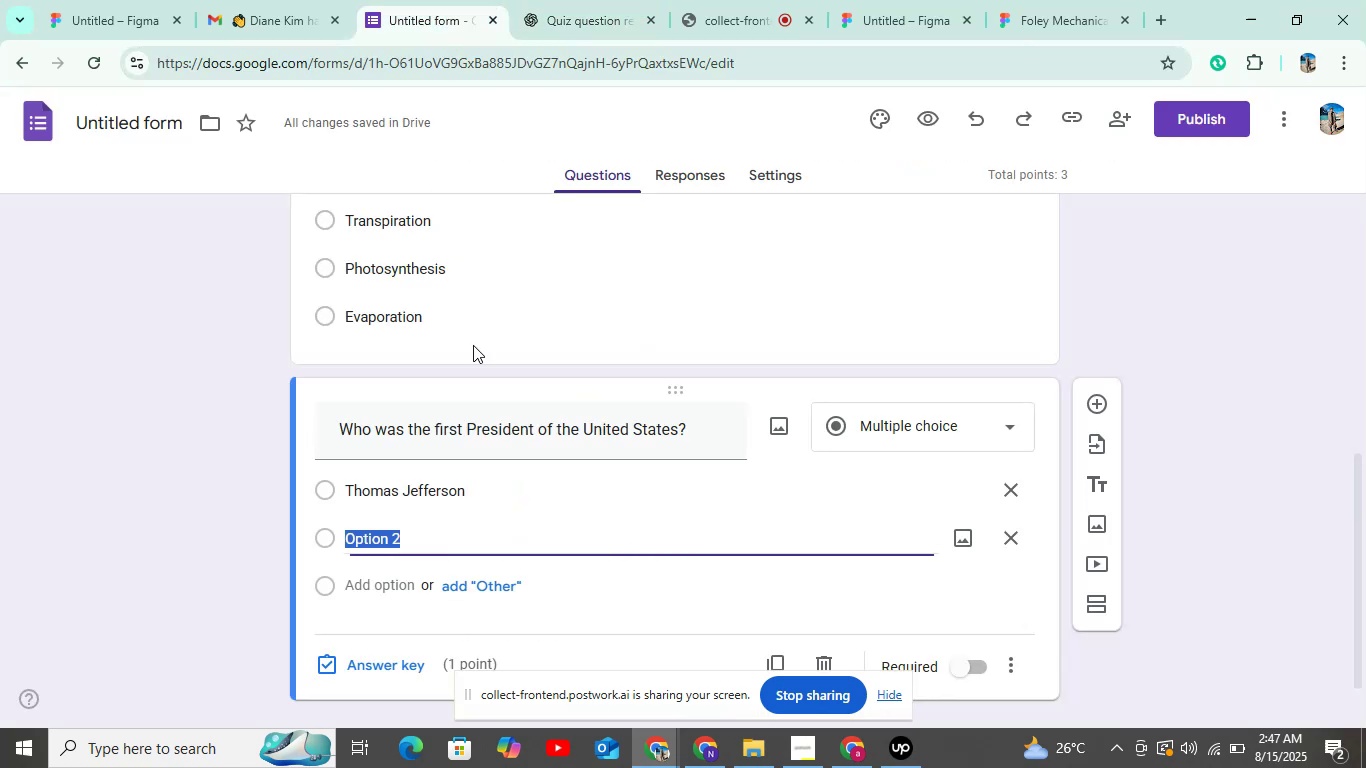 
key(Control+V)
 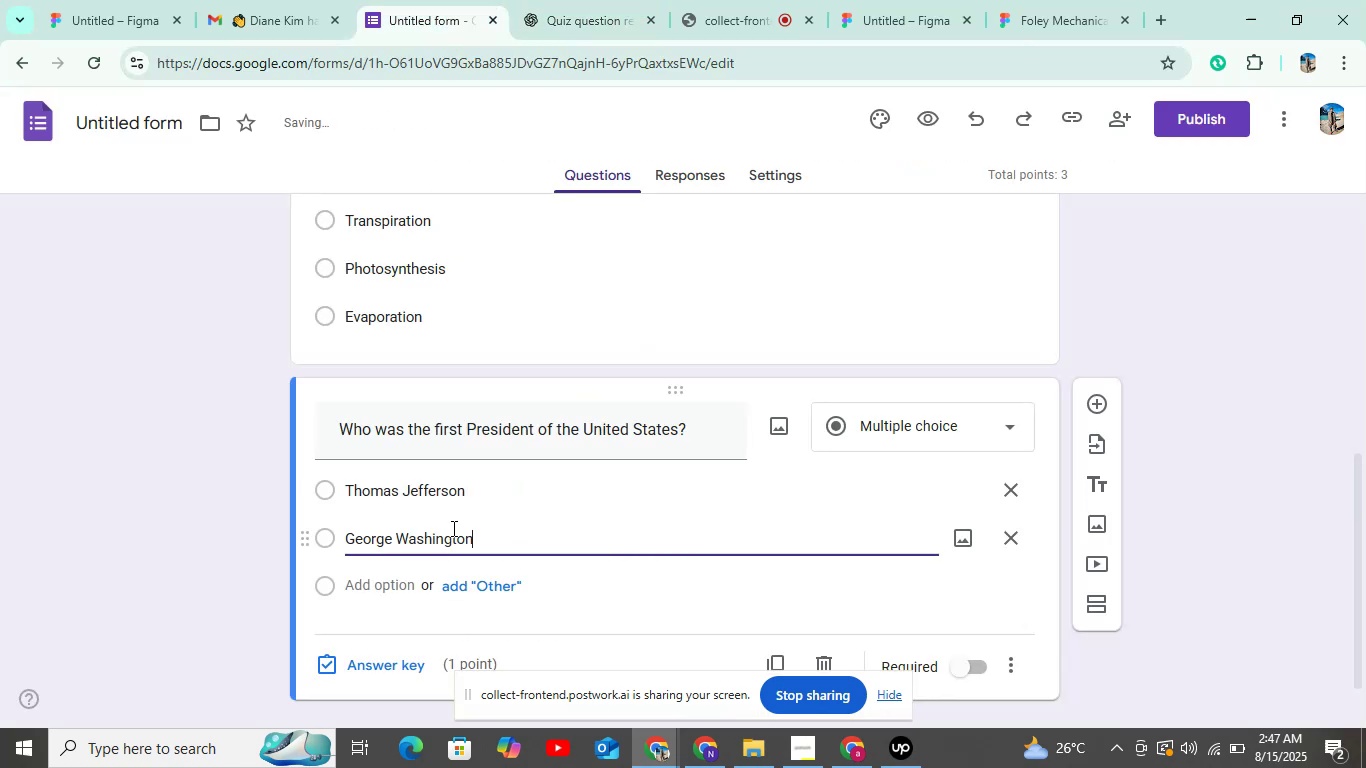 
scroll: coordinate [452, 528], scroll_direction: down, amount: 4.0
 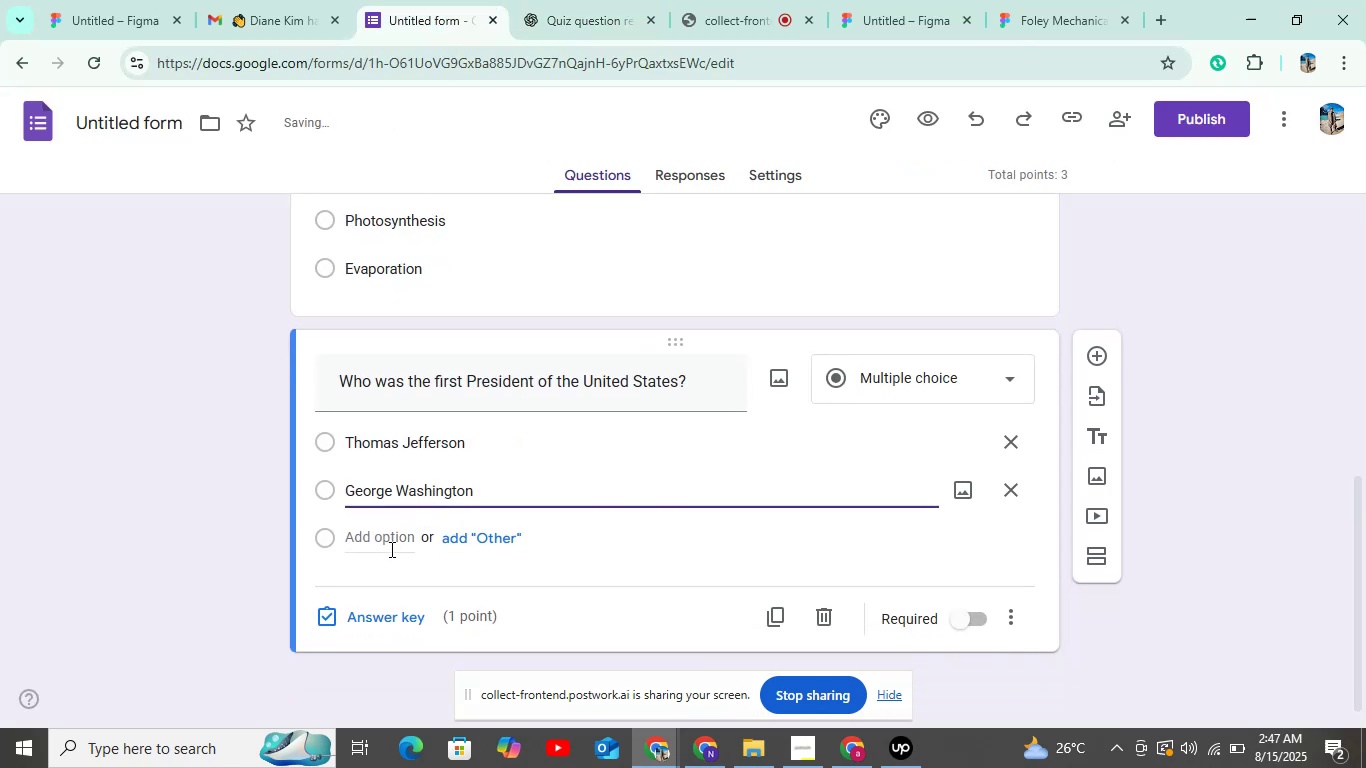 
left_click([389, 545])
 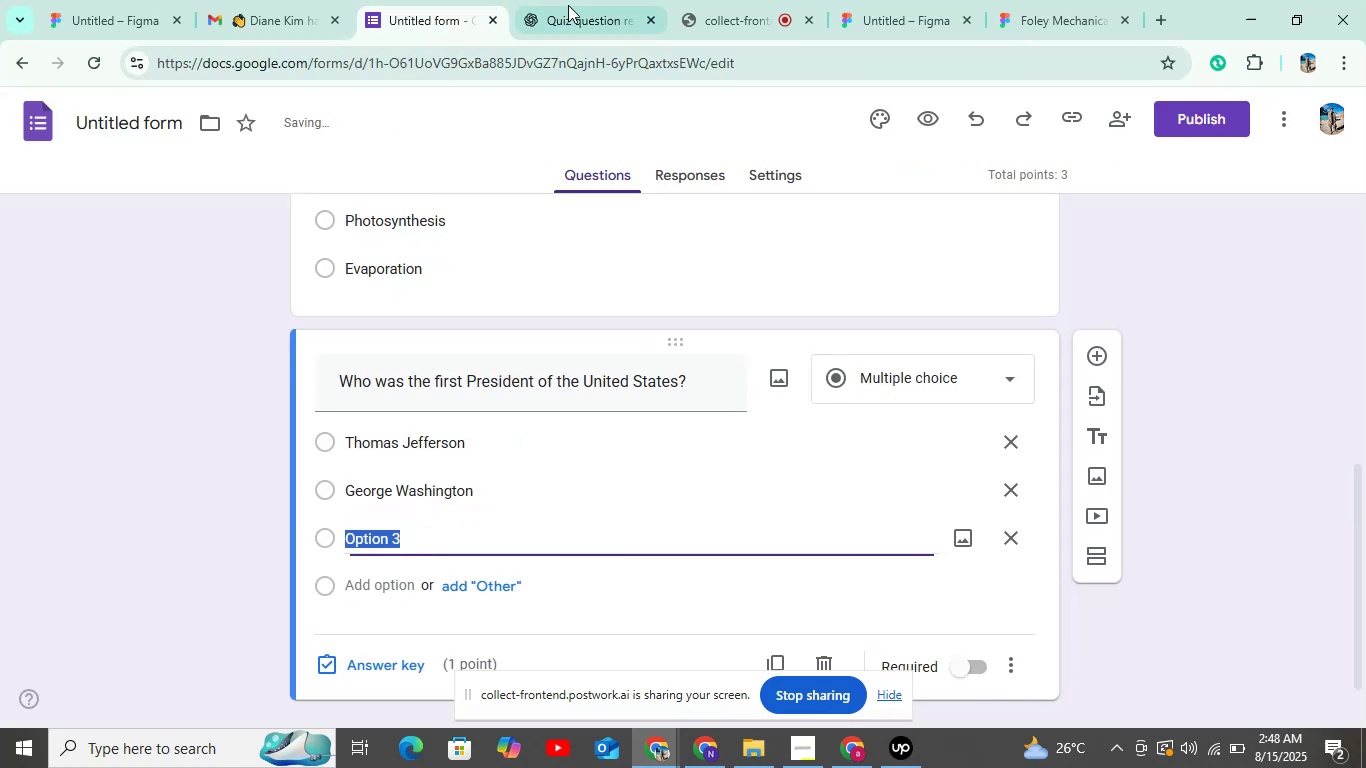 
left_click([569, 0])
 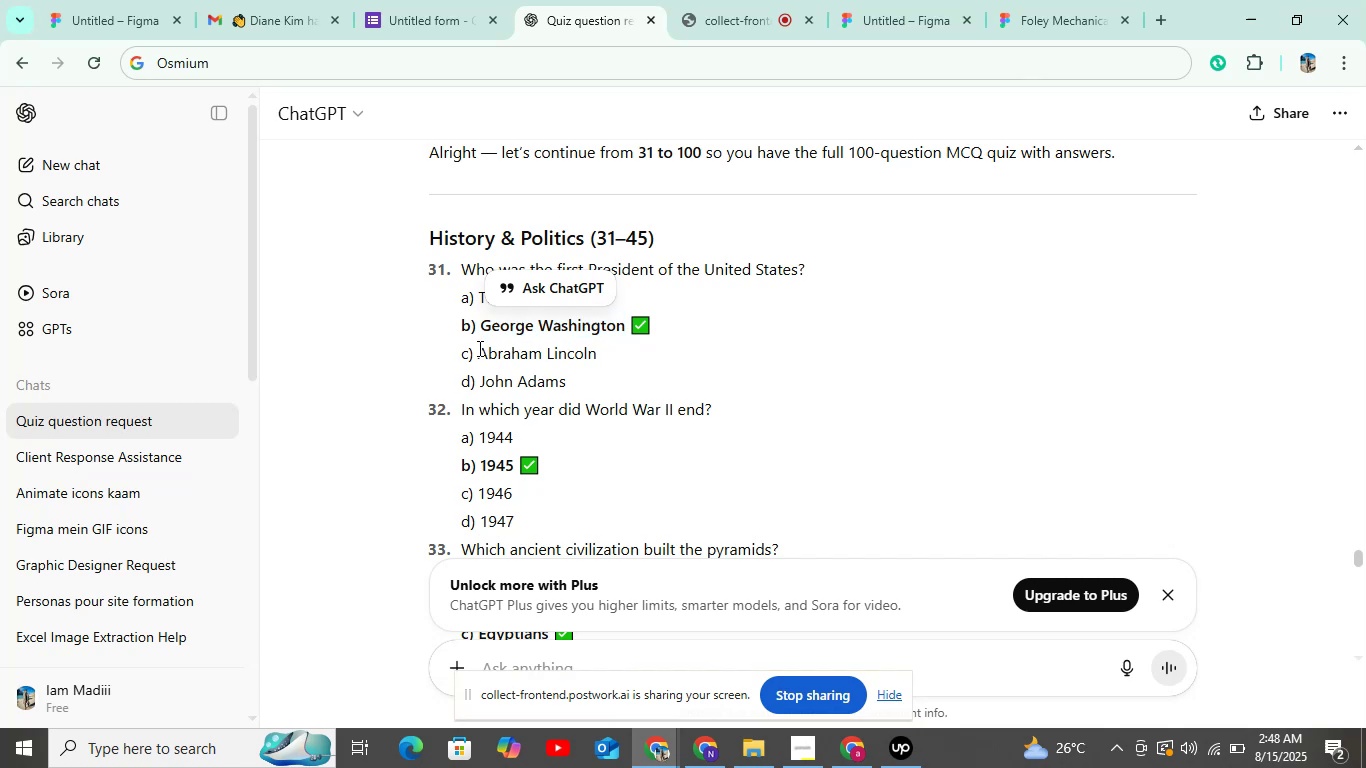 
key(Control+C)
 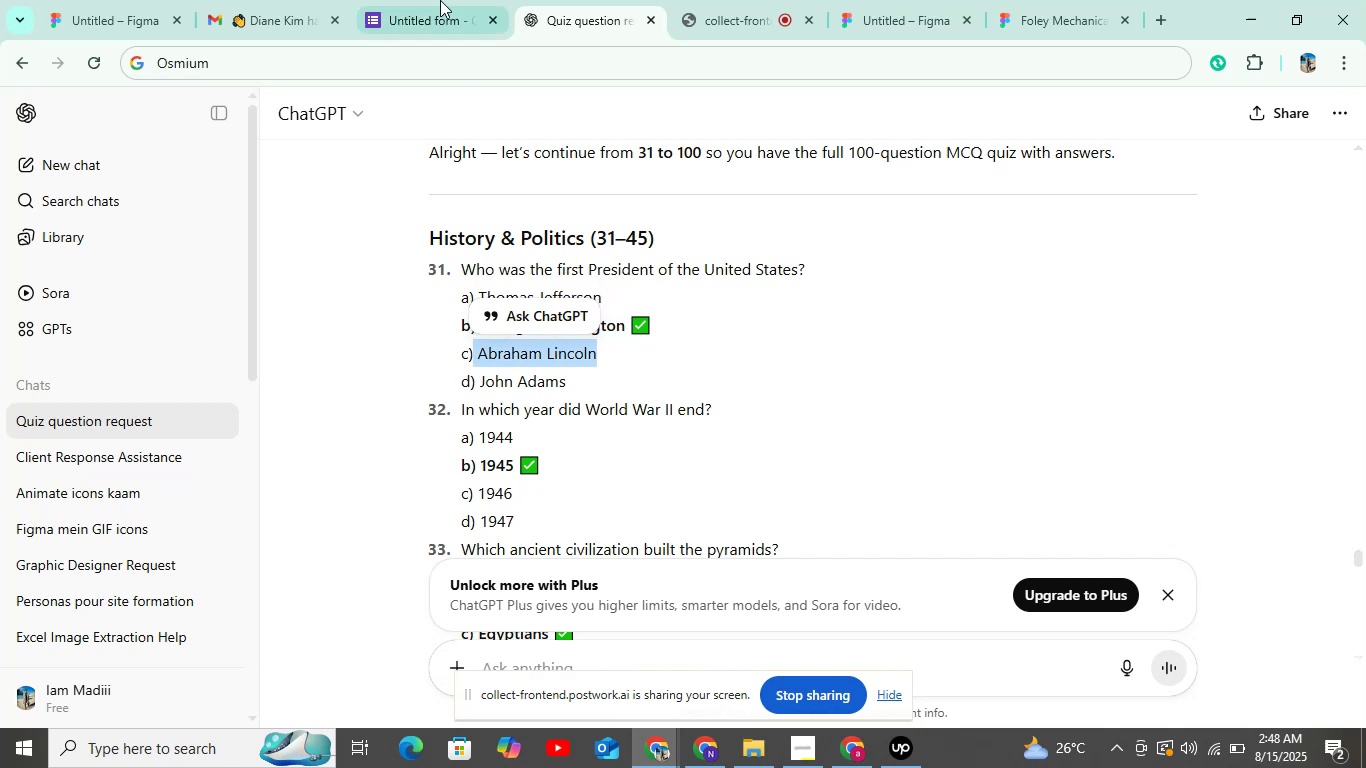 
left_click([440, 0])
 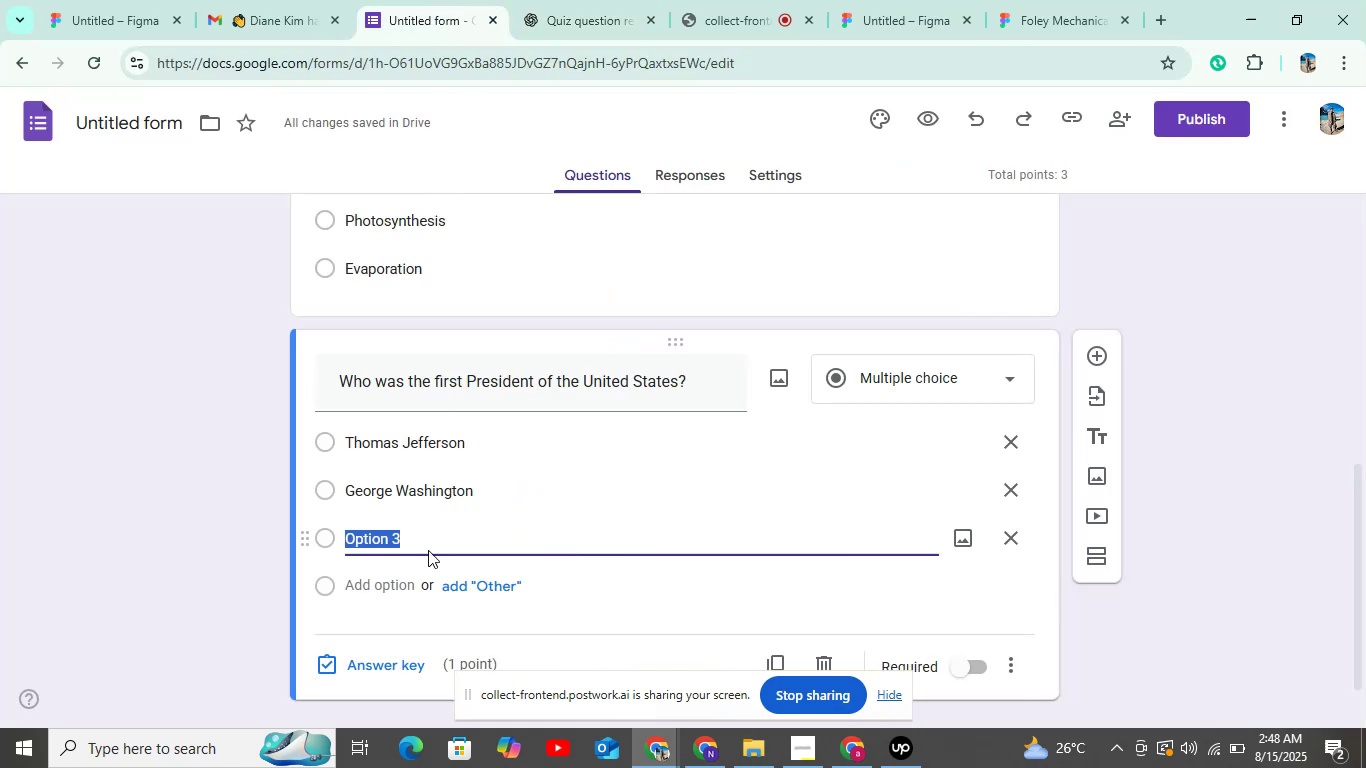 
key(Control+V)
 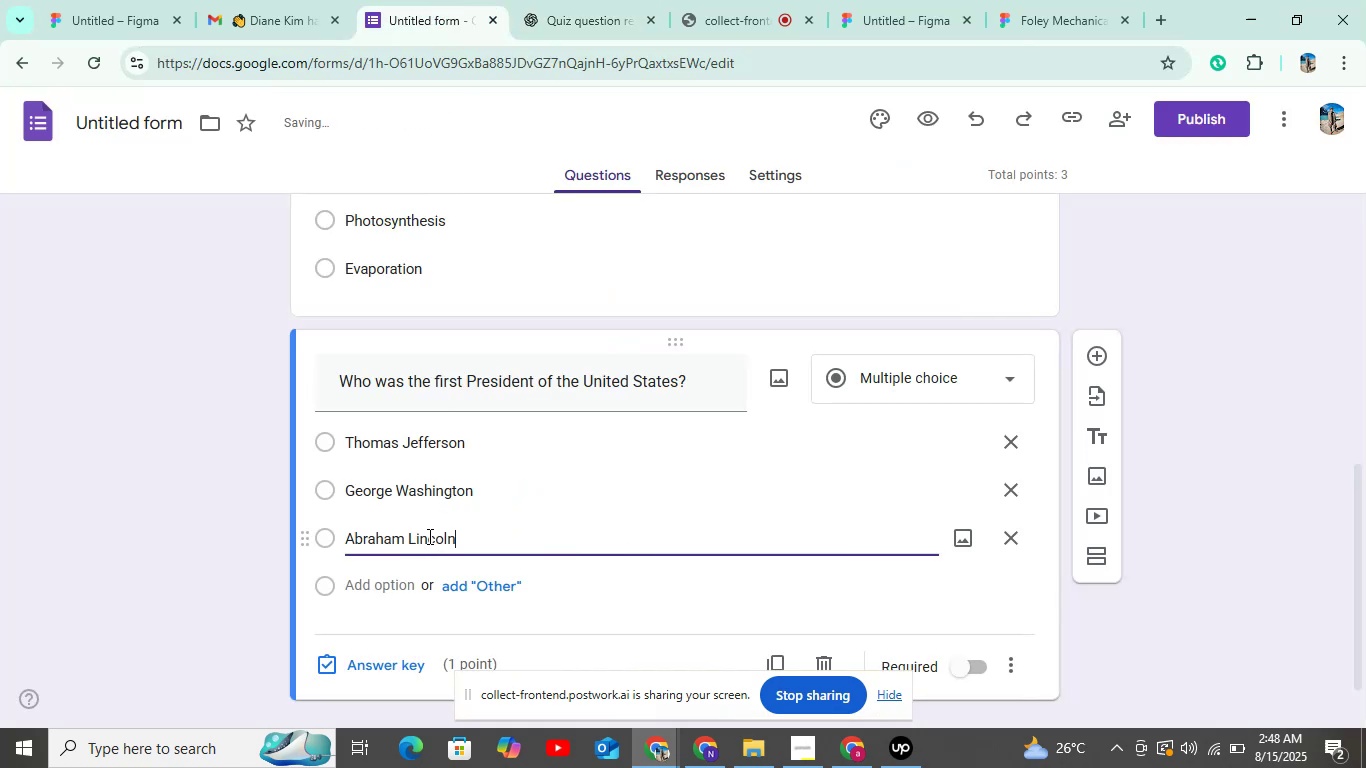 
scroll: coordinate [397, 558], scroll_direction: down, amount: 5.0
 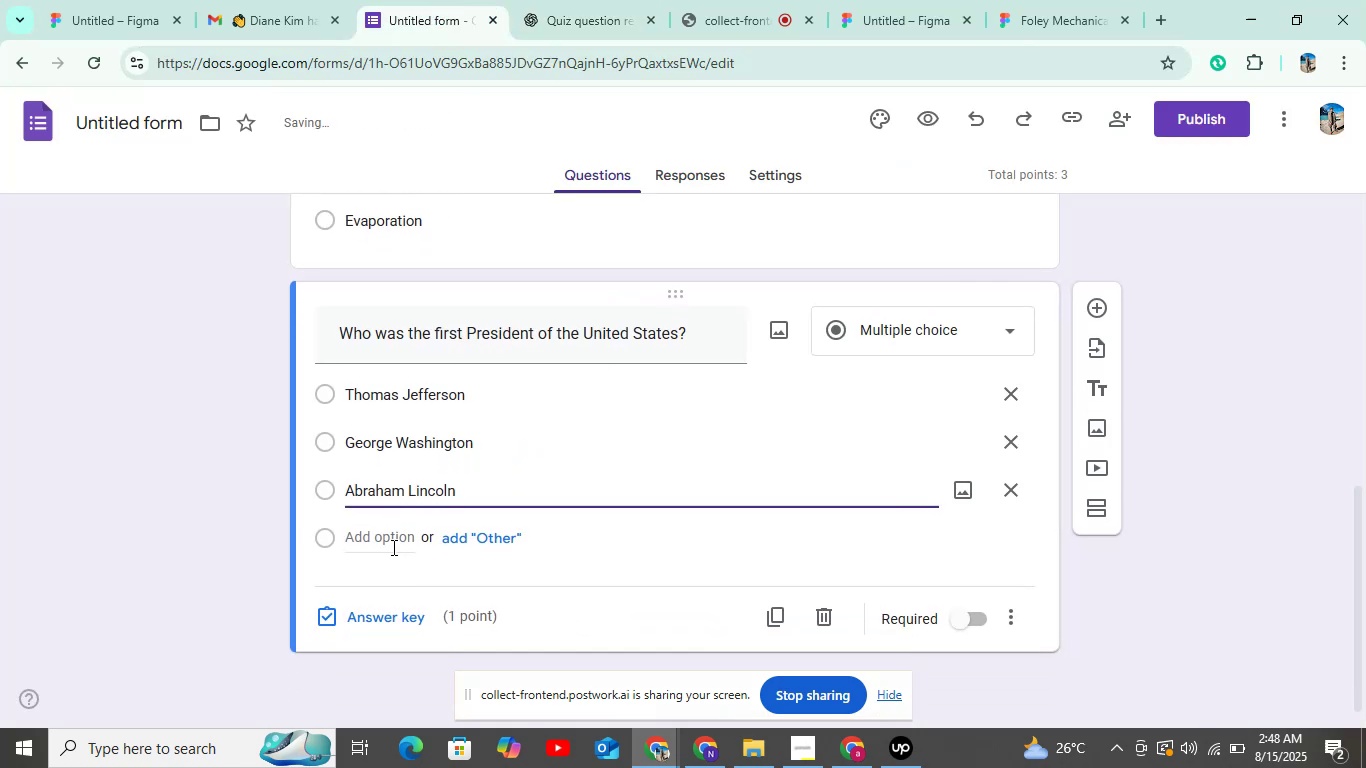 
left_click([392, 547])
 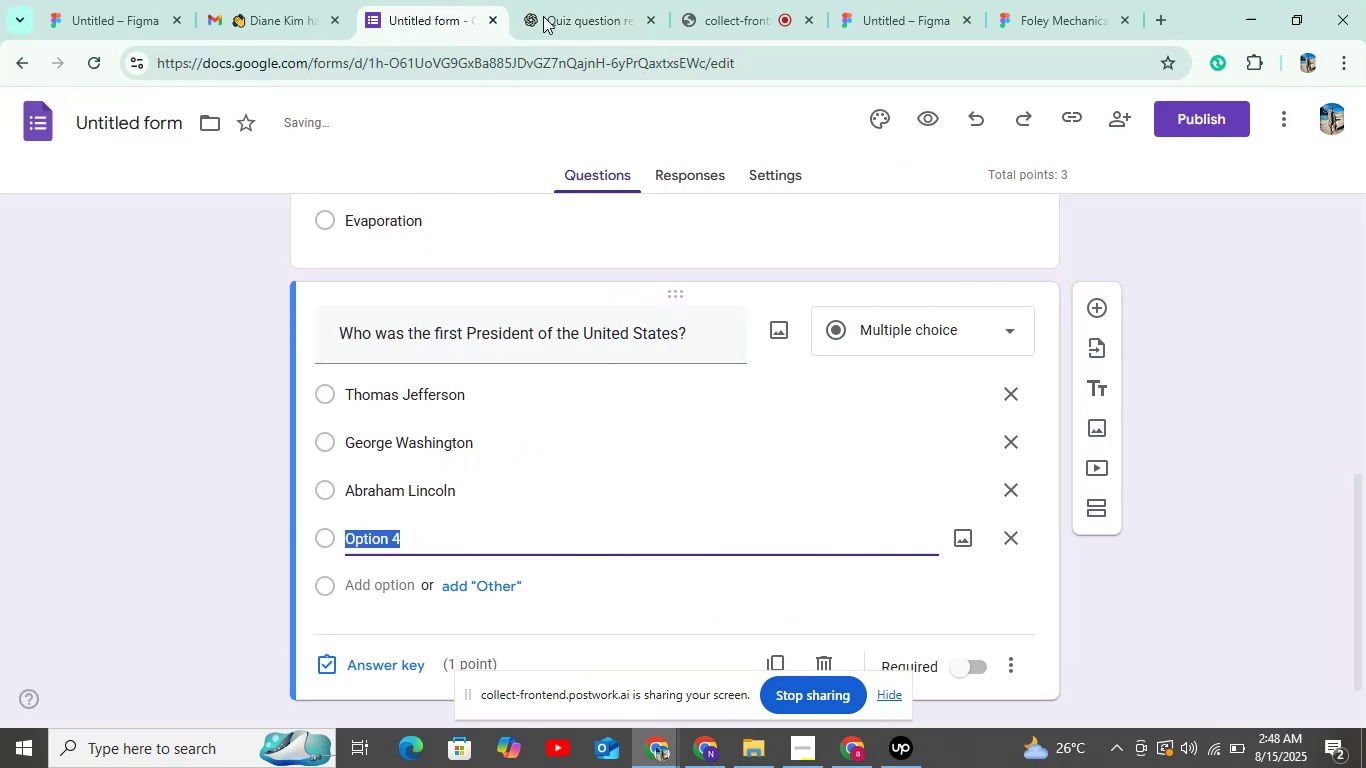 
left_click([556, 8])
 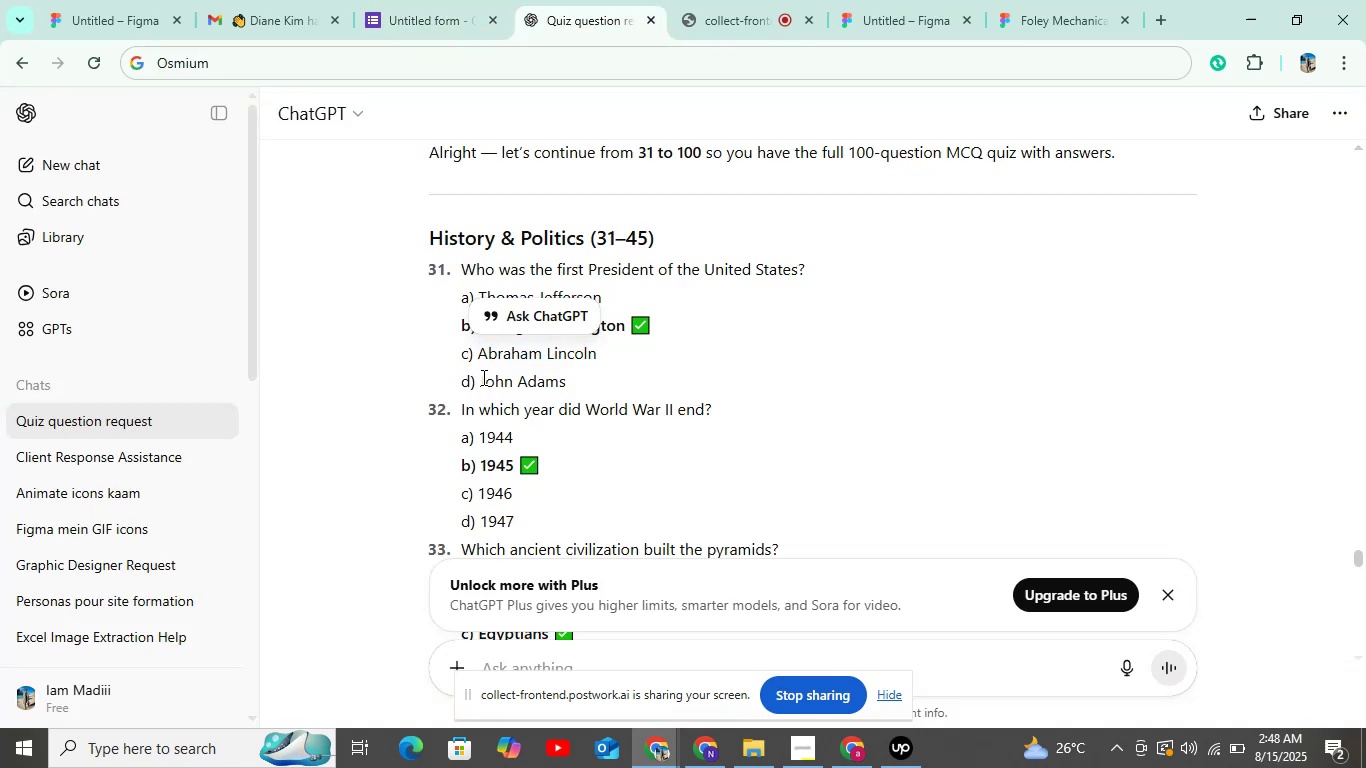 
key(Control+C)
 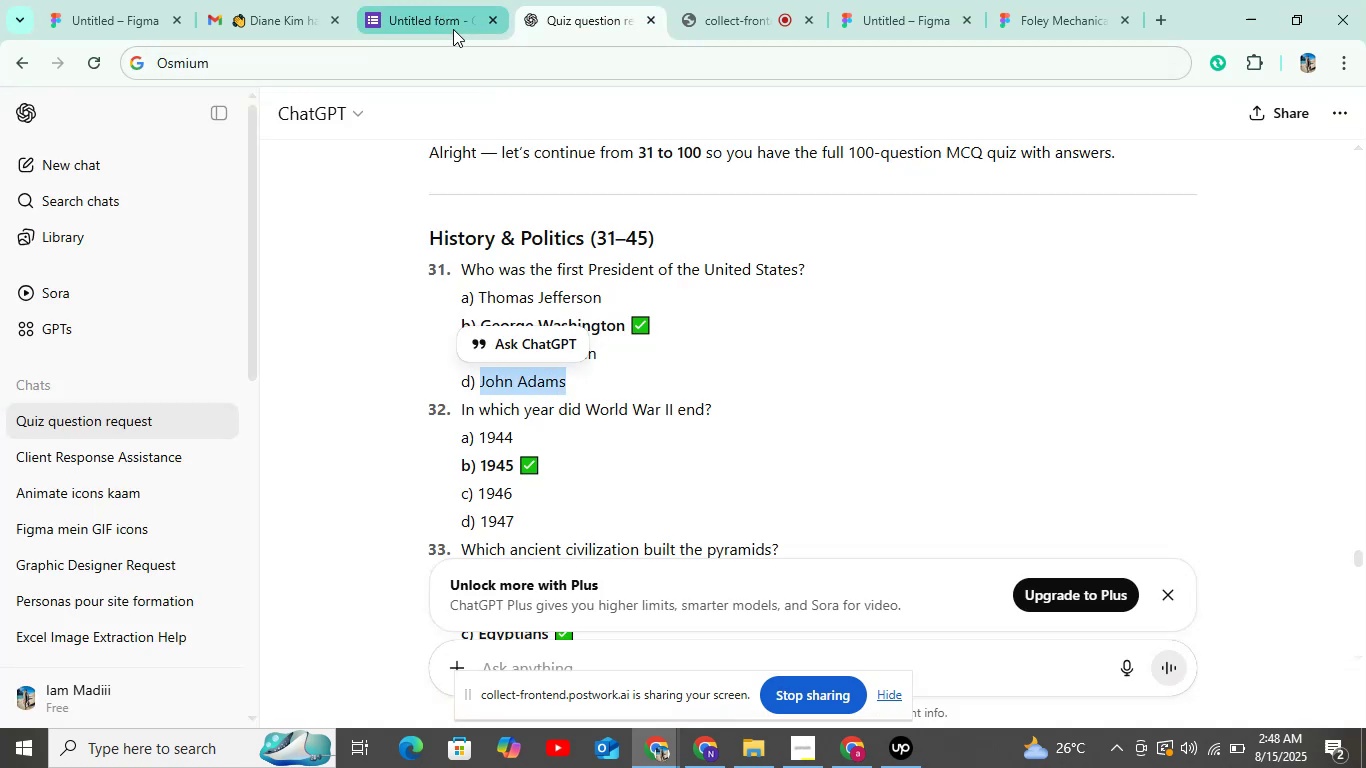 
left_click([451, 28])
 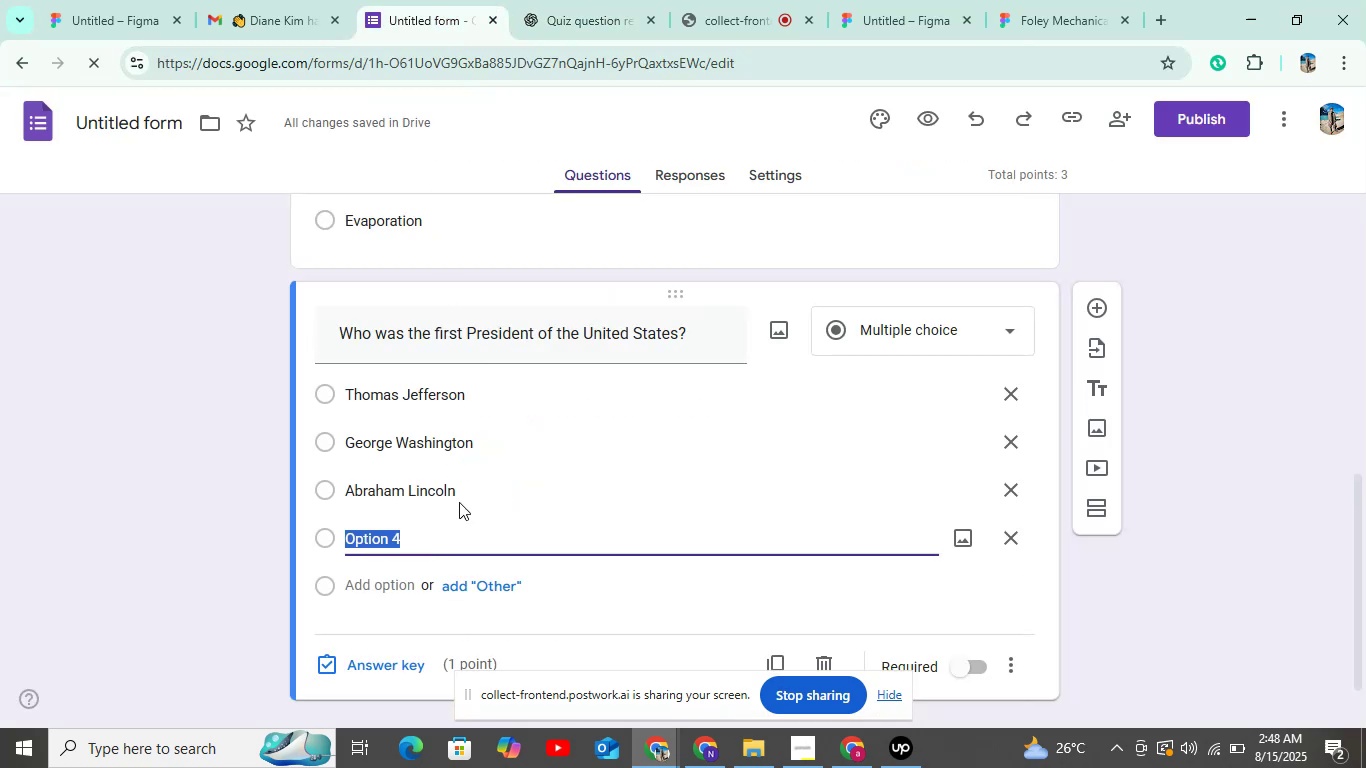 
key(Control+V)
 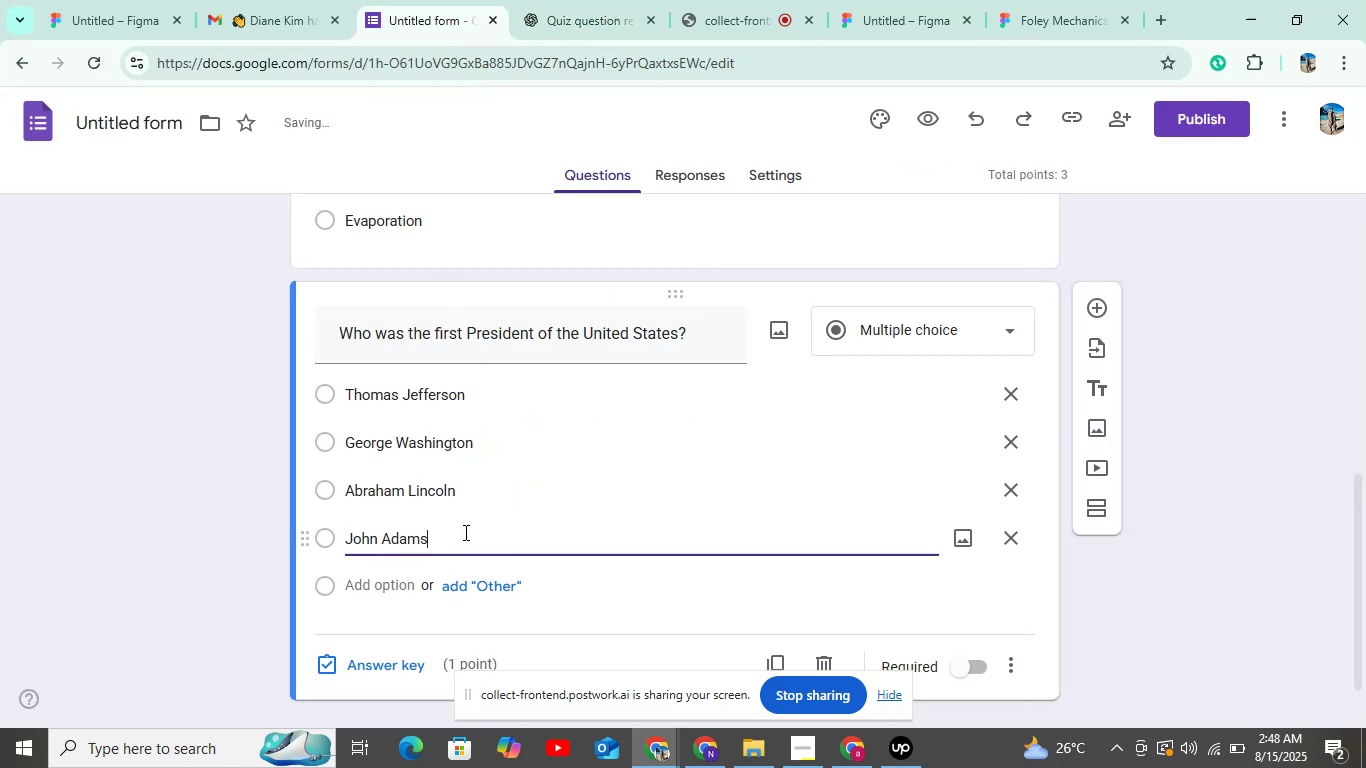 
scroll: coordinate [453, 532], scroll_direction: down, amount: 5.0
 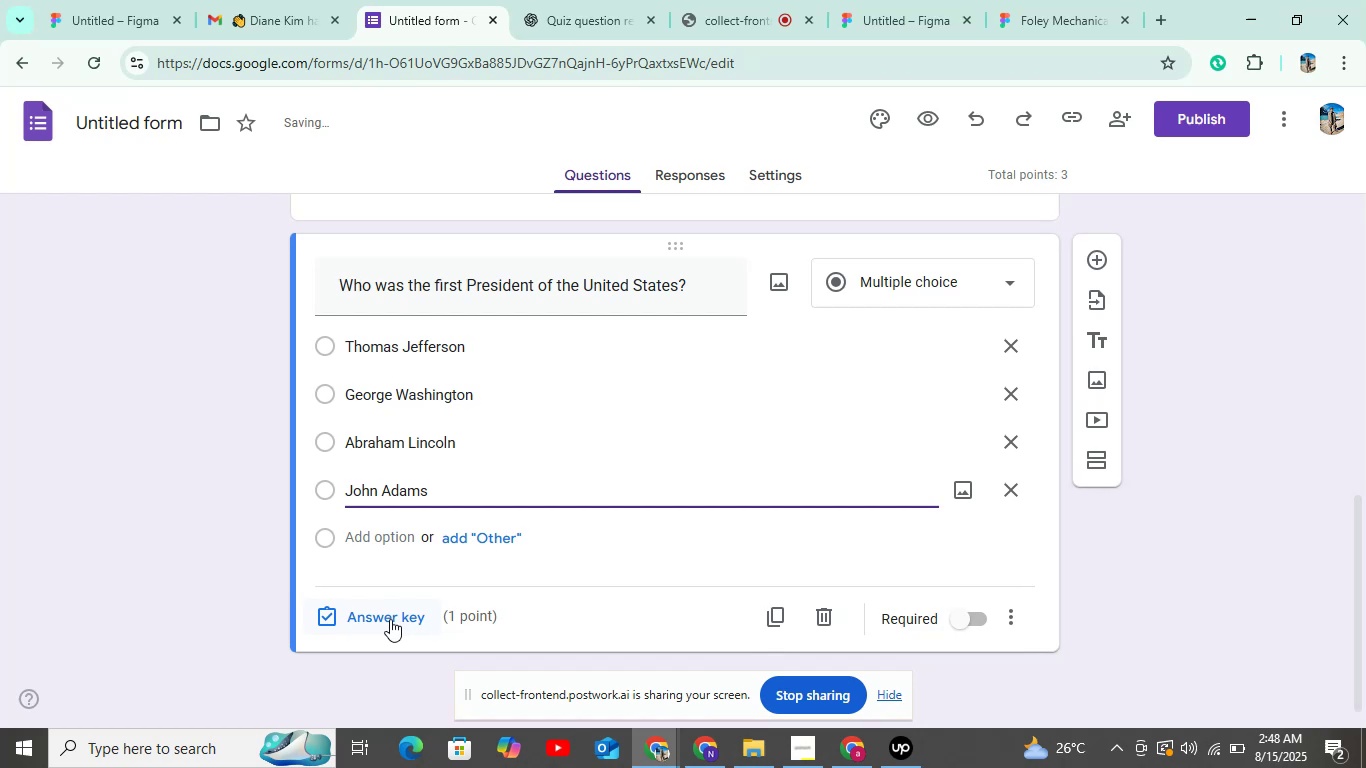 
left_click([390, 619])
 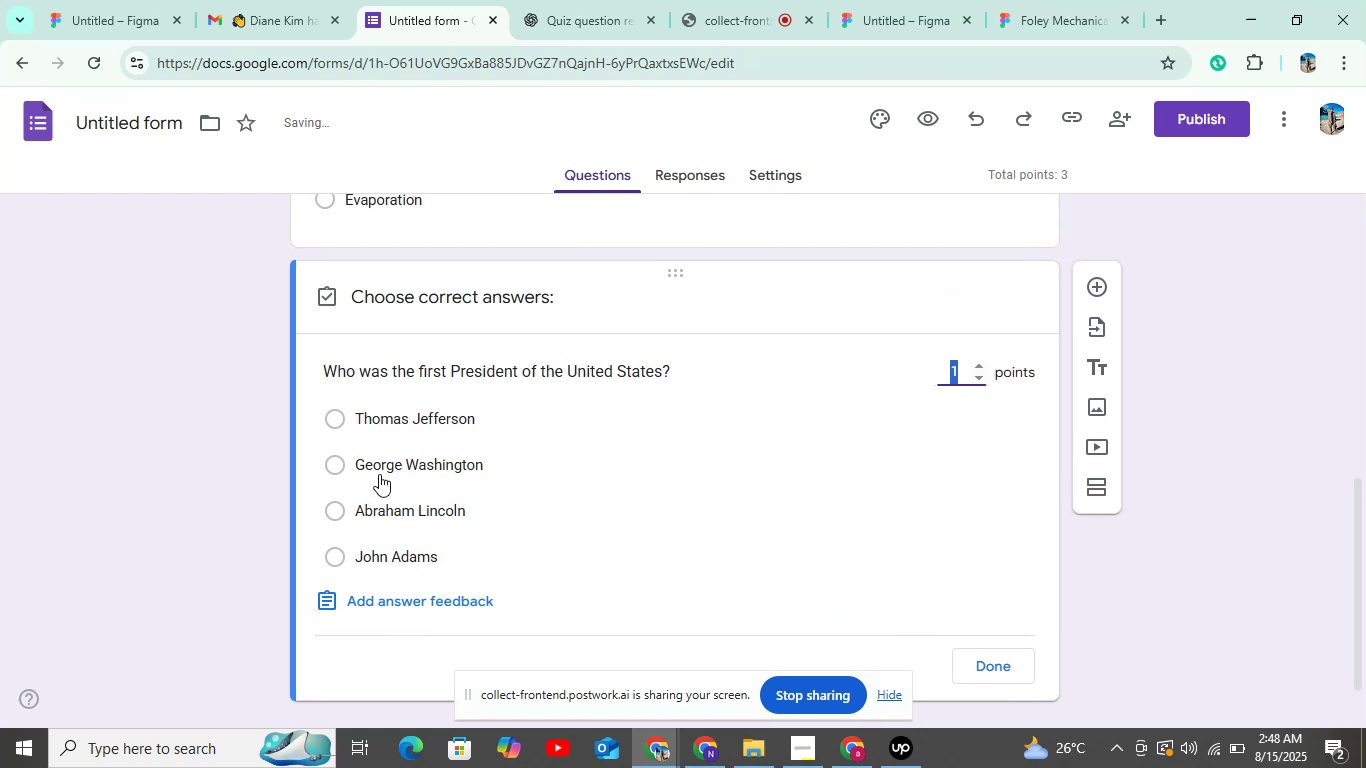 
left_click([385, 467])
 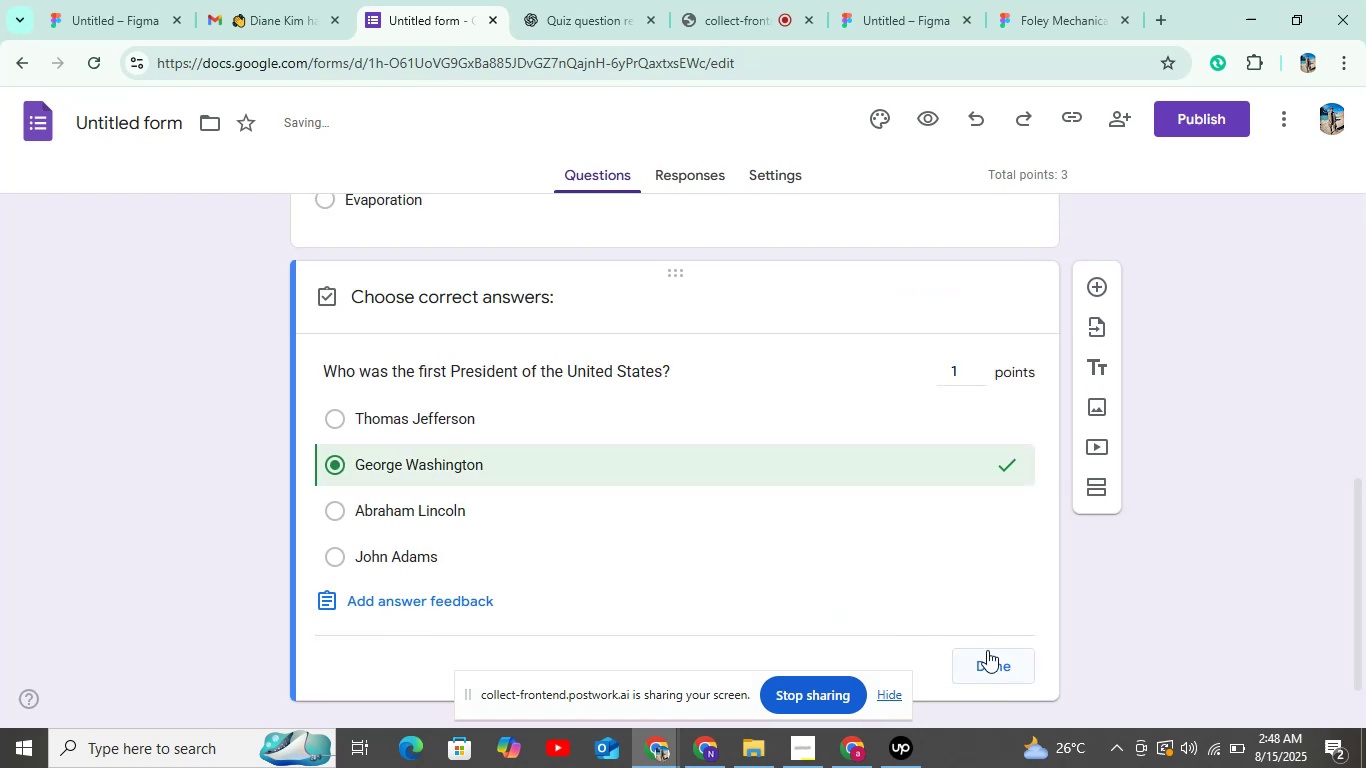 
left_click([994, 669])
 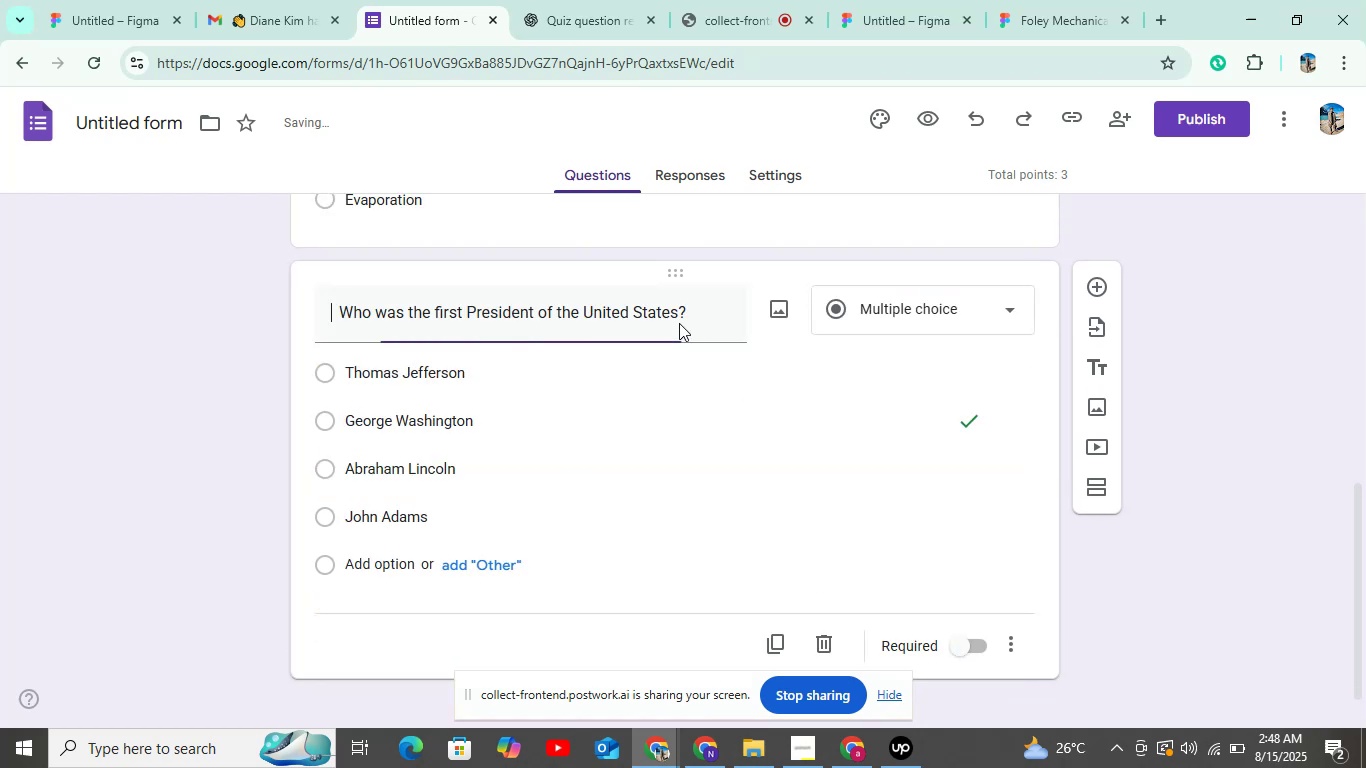 
scroll: coordinate [679, 323], scroll_direction: down, amount: 5.0
 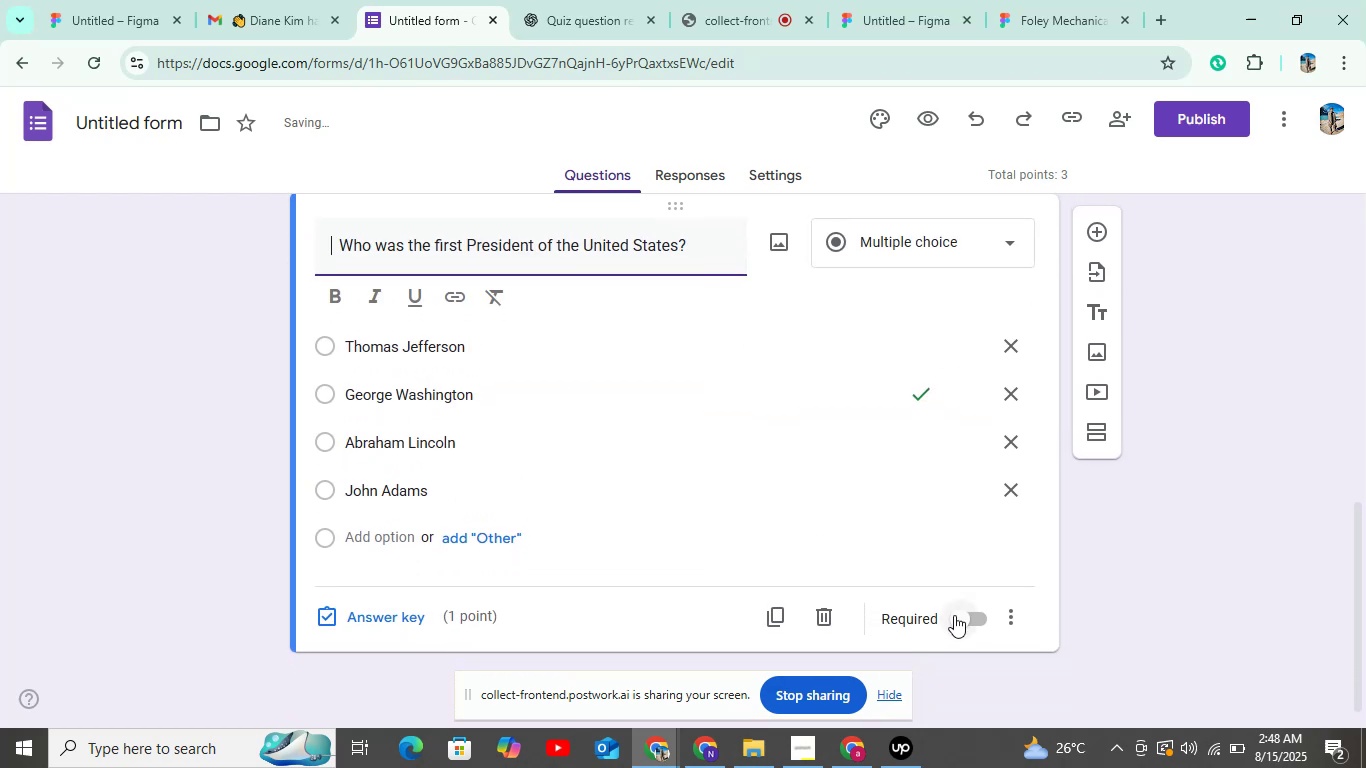 
left_click([965, 617])
 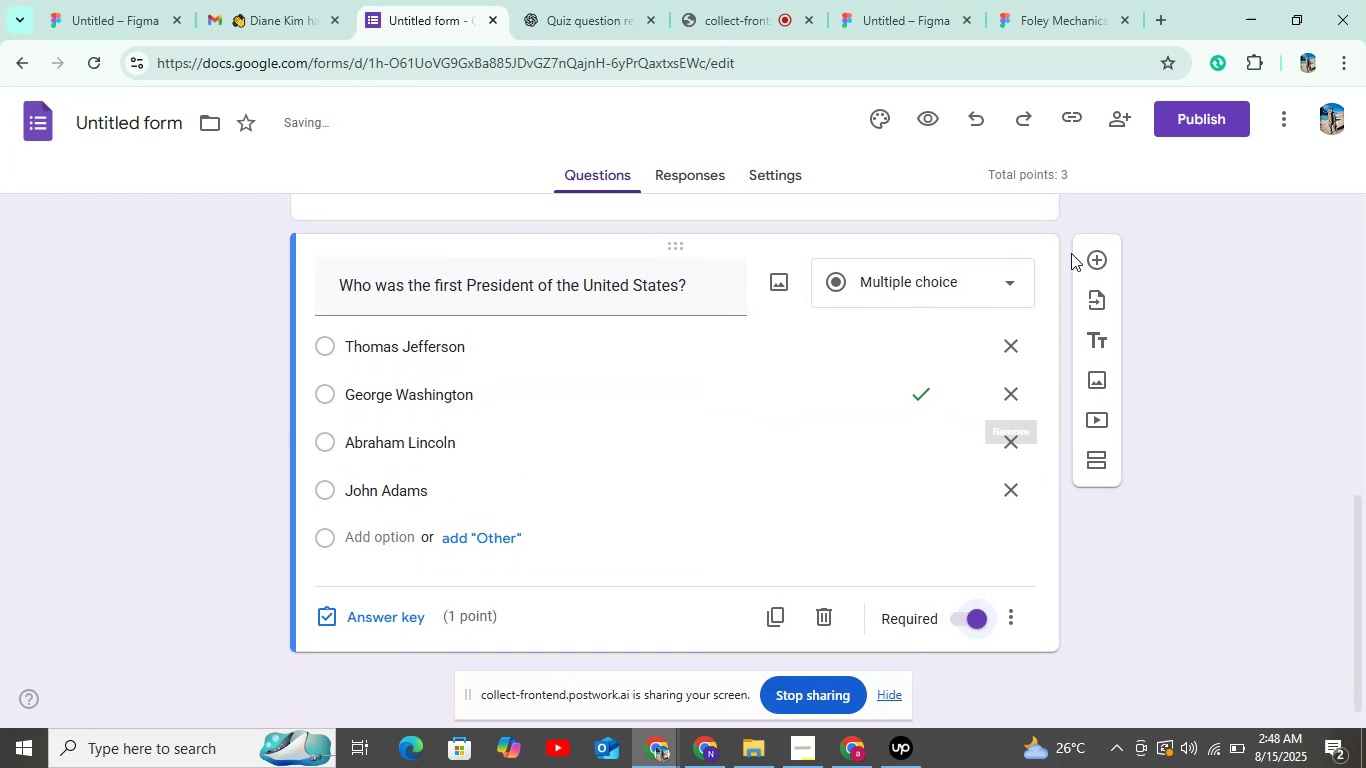 
left_click([1101, 259])
 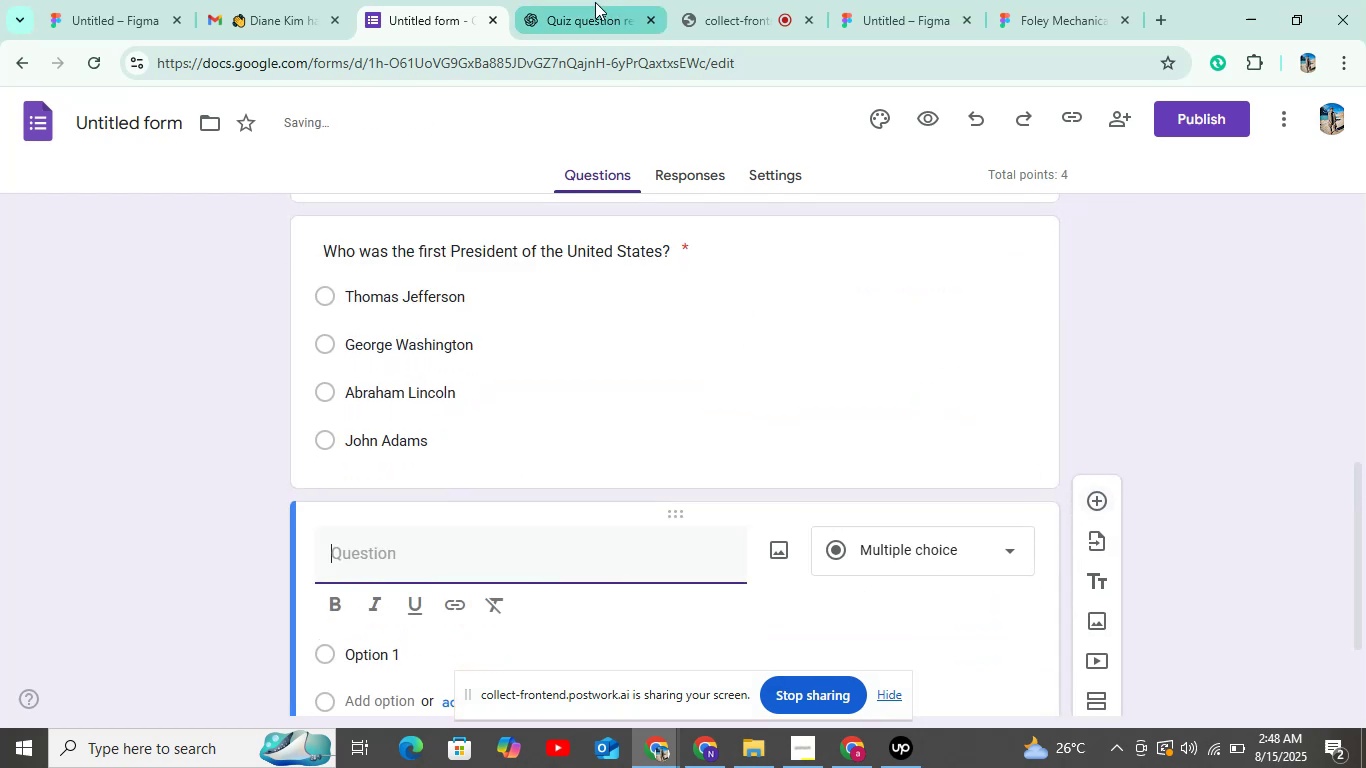 
left_click([582, 11])
 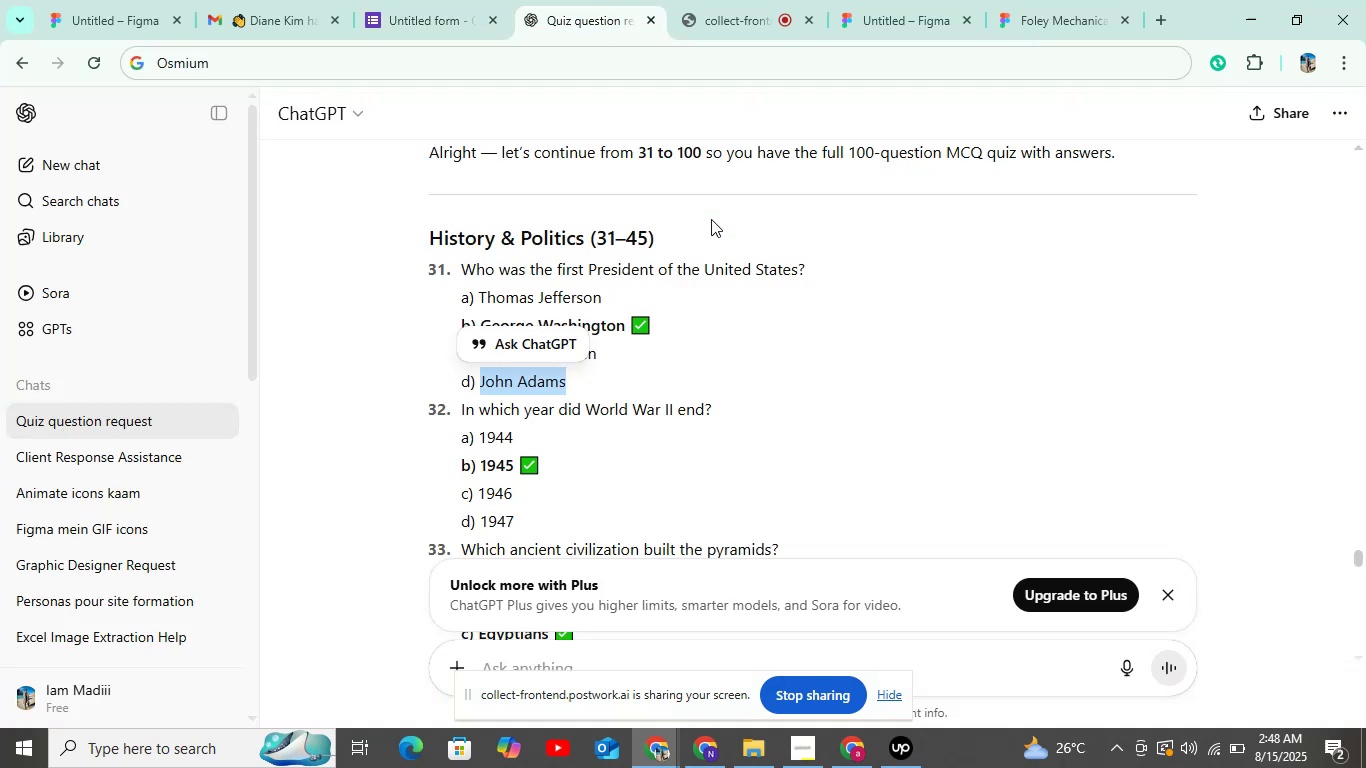 
scroll: coordinate [636, 229], scroll_direction: down, amount: 3.0
 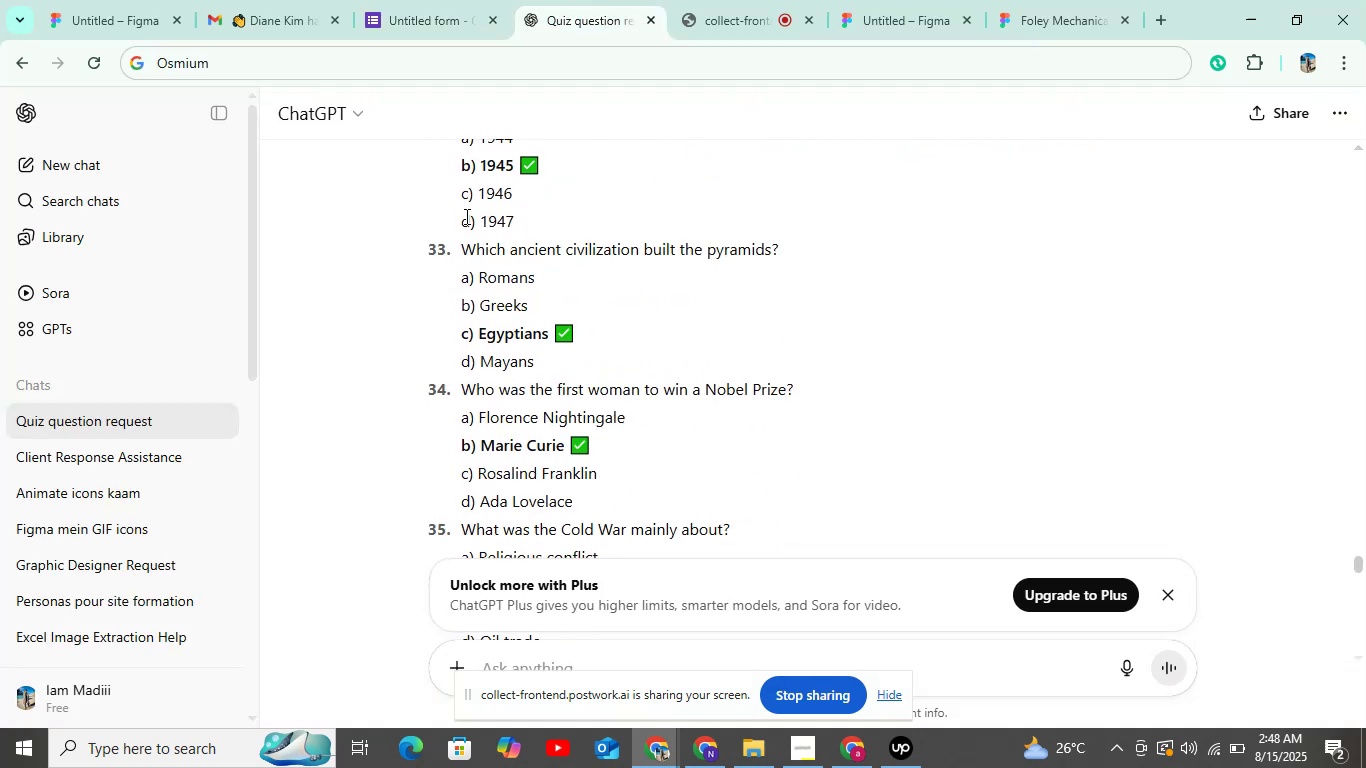 
scroll: coordinate [543, 236], scroll_direction: up, amount: 1.0
 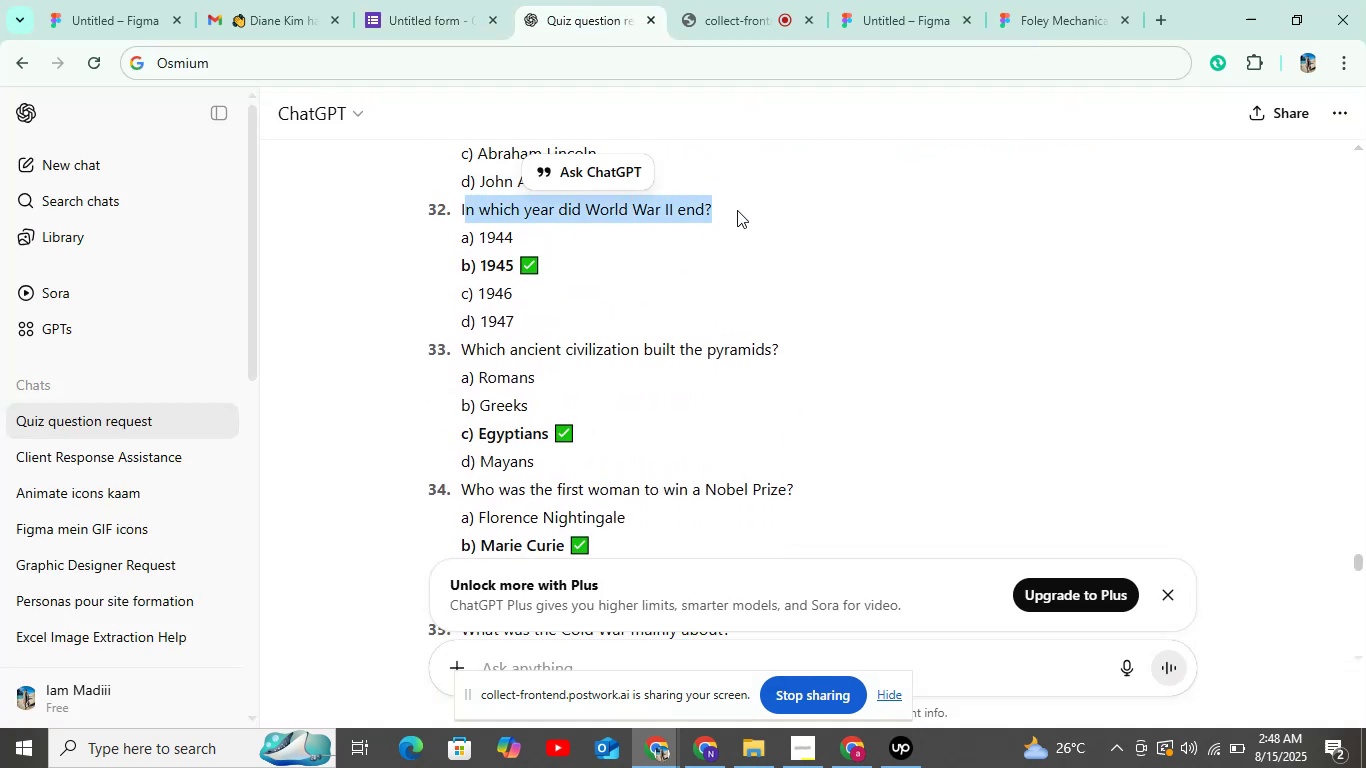 
left_click([685, 334])
 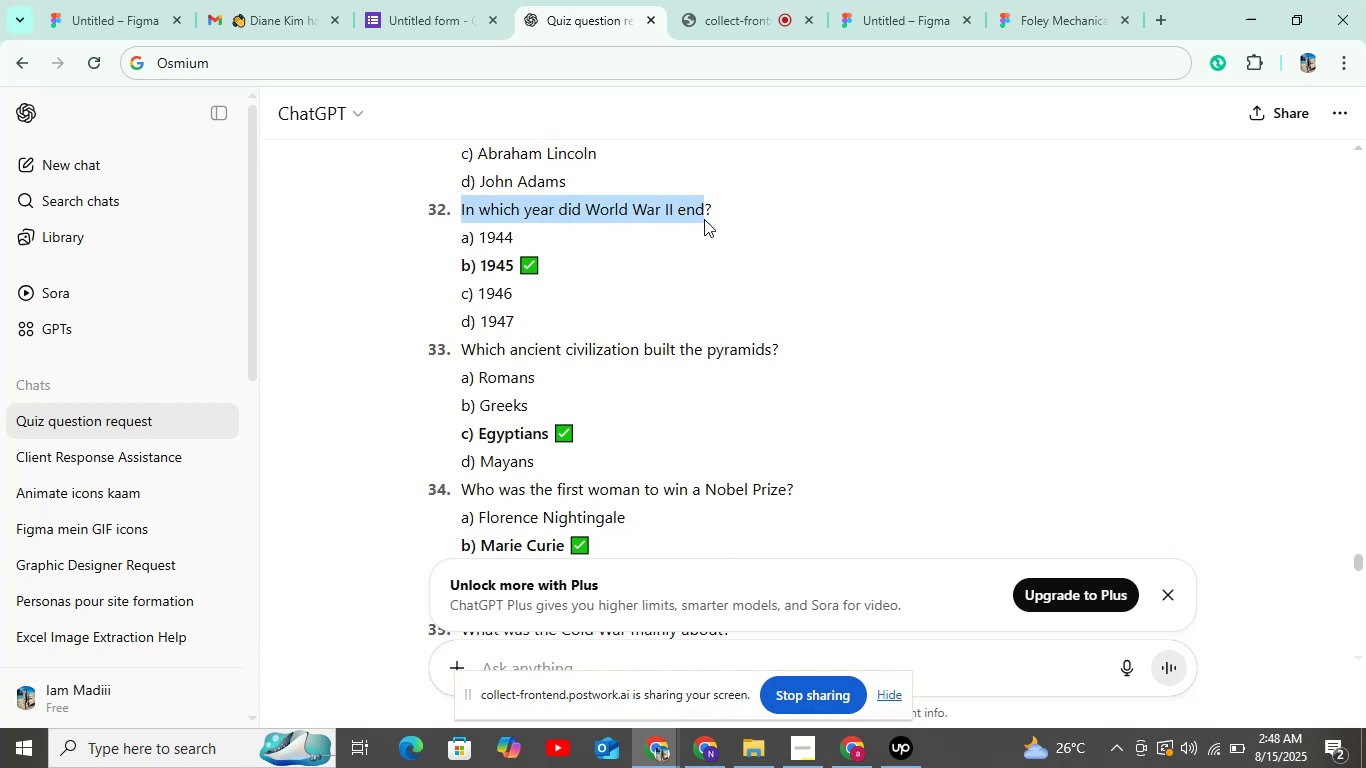 
key(Control+C)
 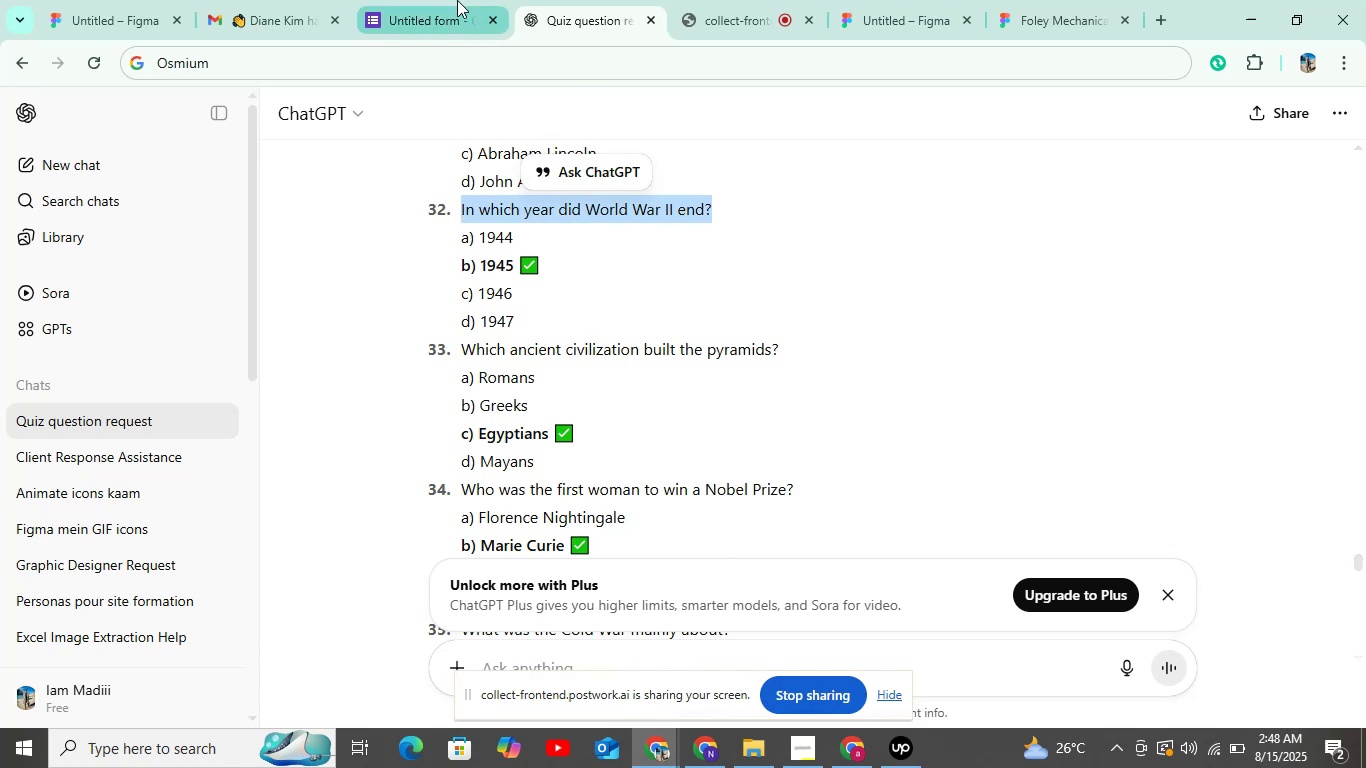 
left_click([443, 10])
 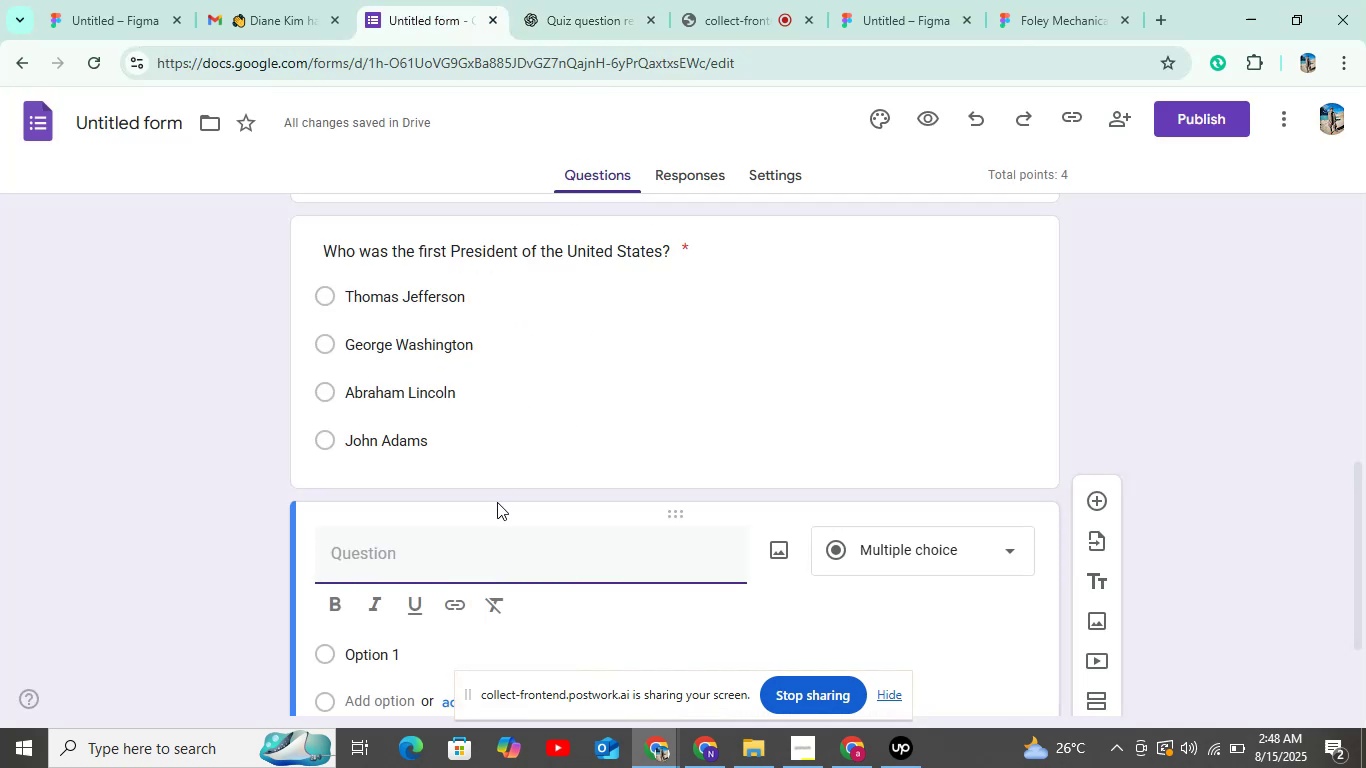 
key(Control+V)
 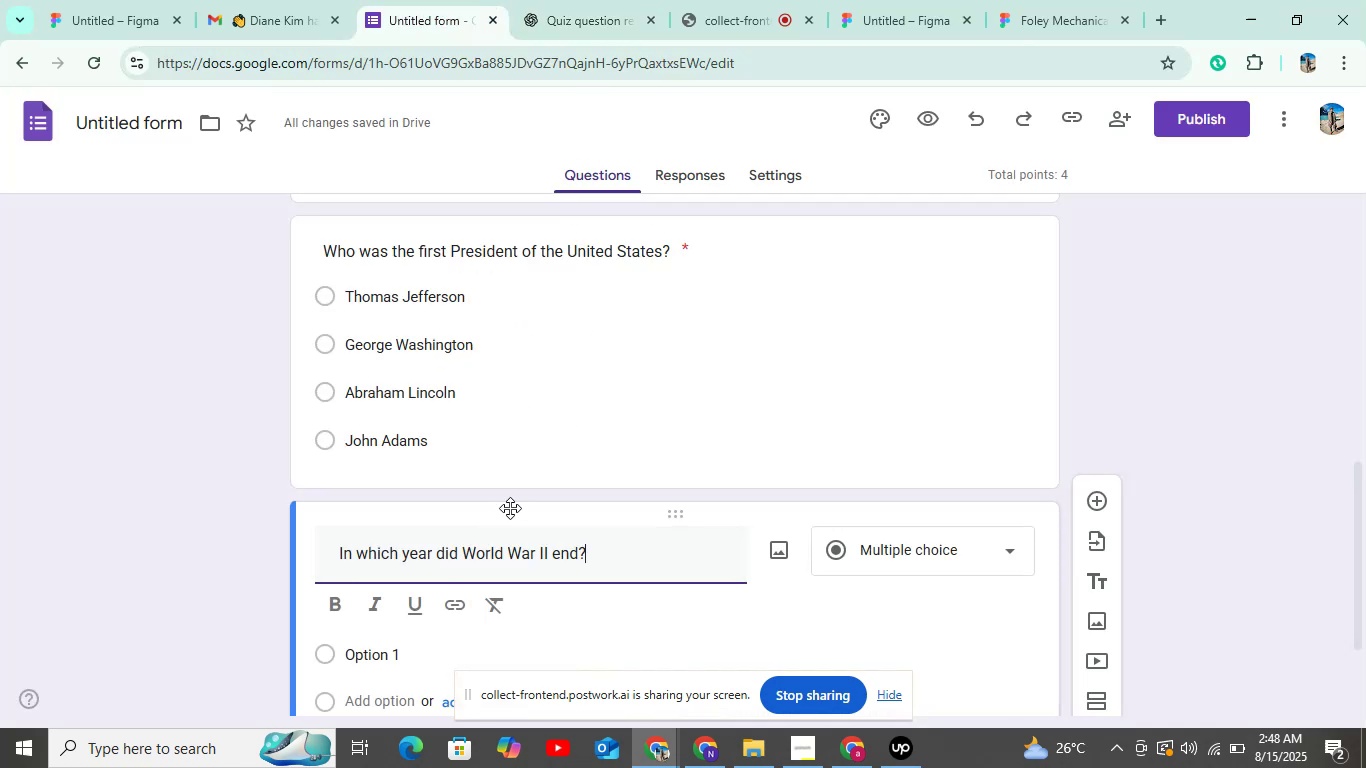 
scroll: coordinate [629, 461], scroll_direction: down, amount: 6.0
 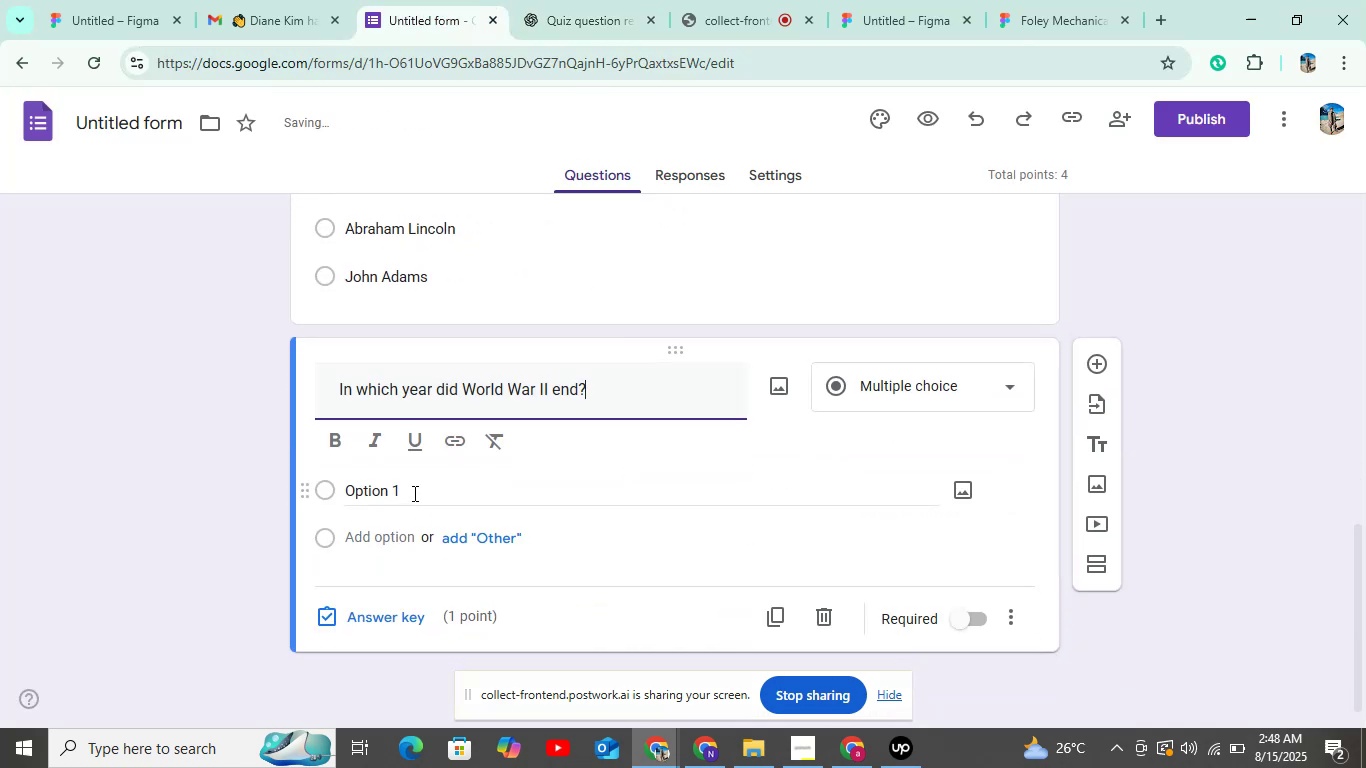 
left_click([413, 493])
 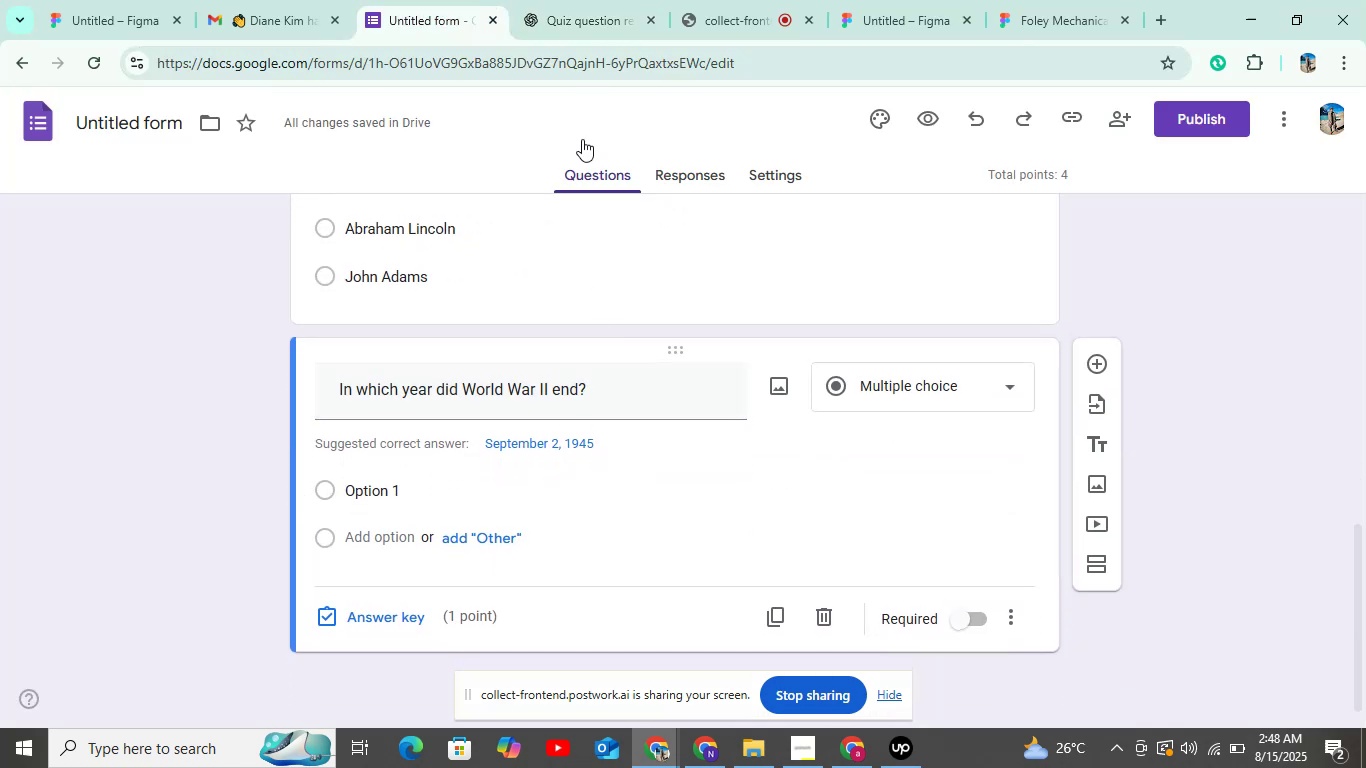 
left_click([546, 24])
 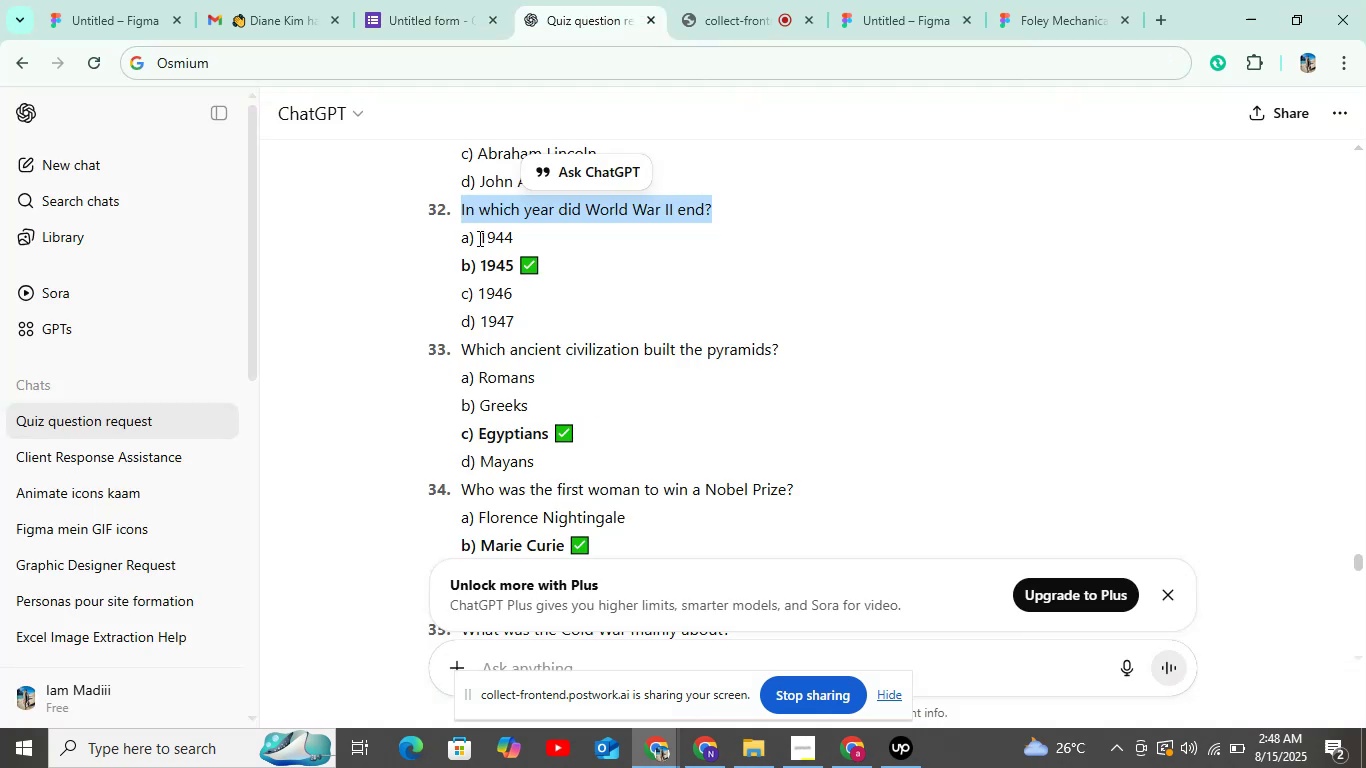 
key(Control+C)
 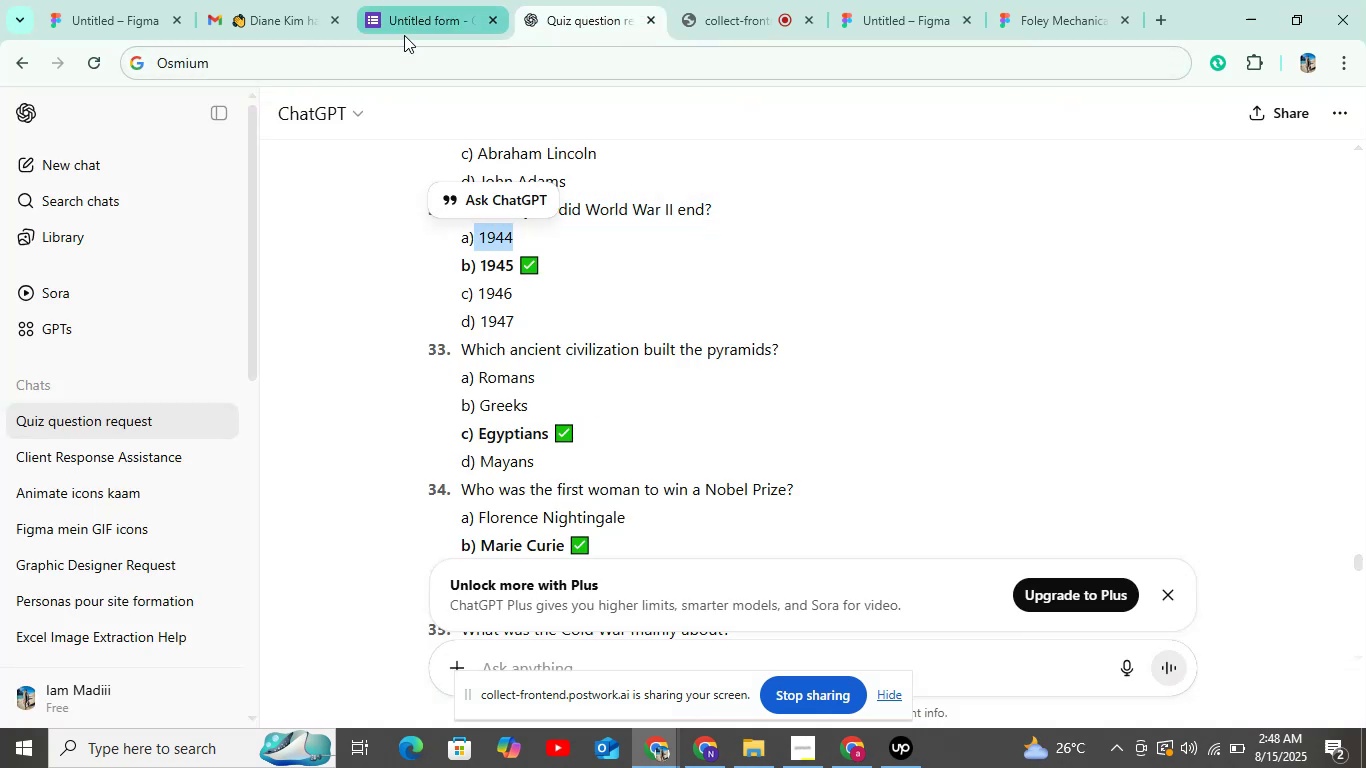 
left_click([410, 20])
 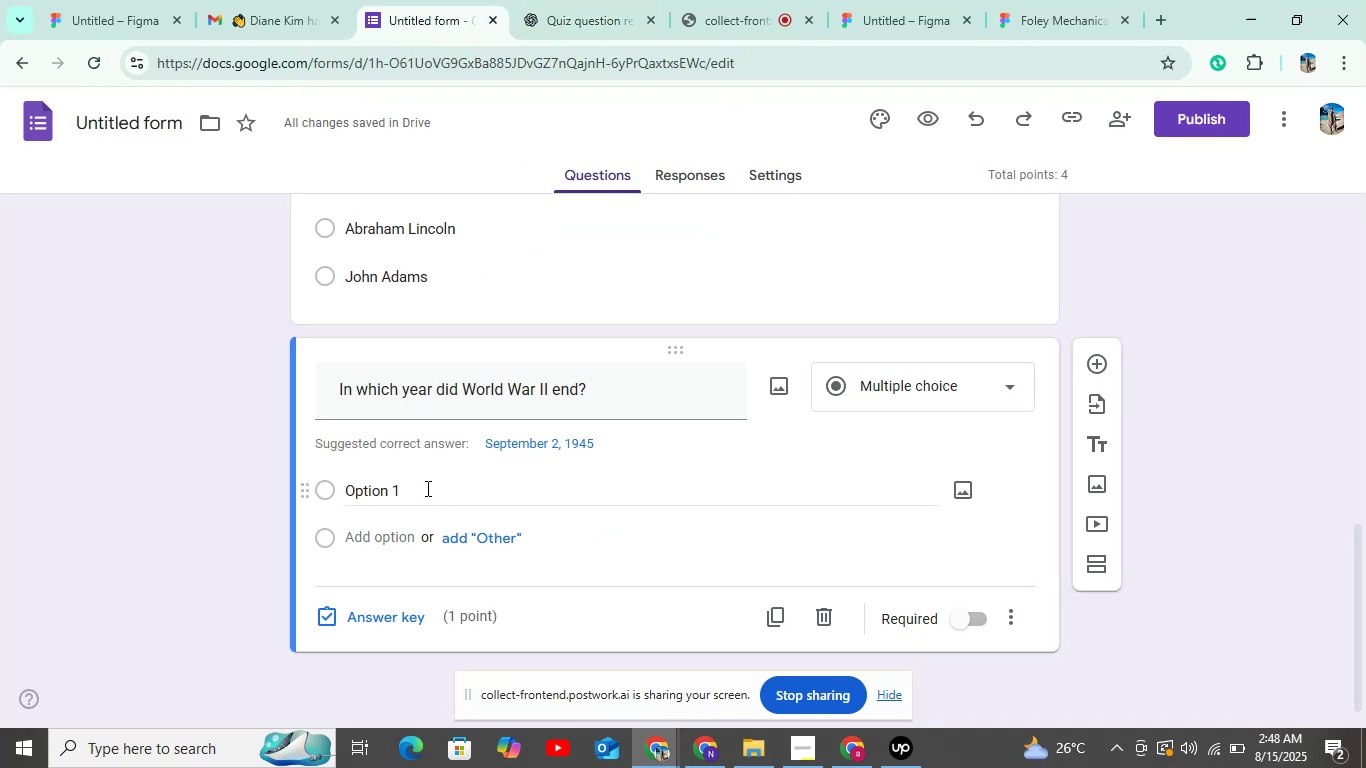 
left_click([426, 486])
 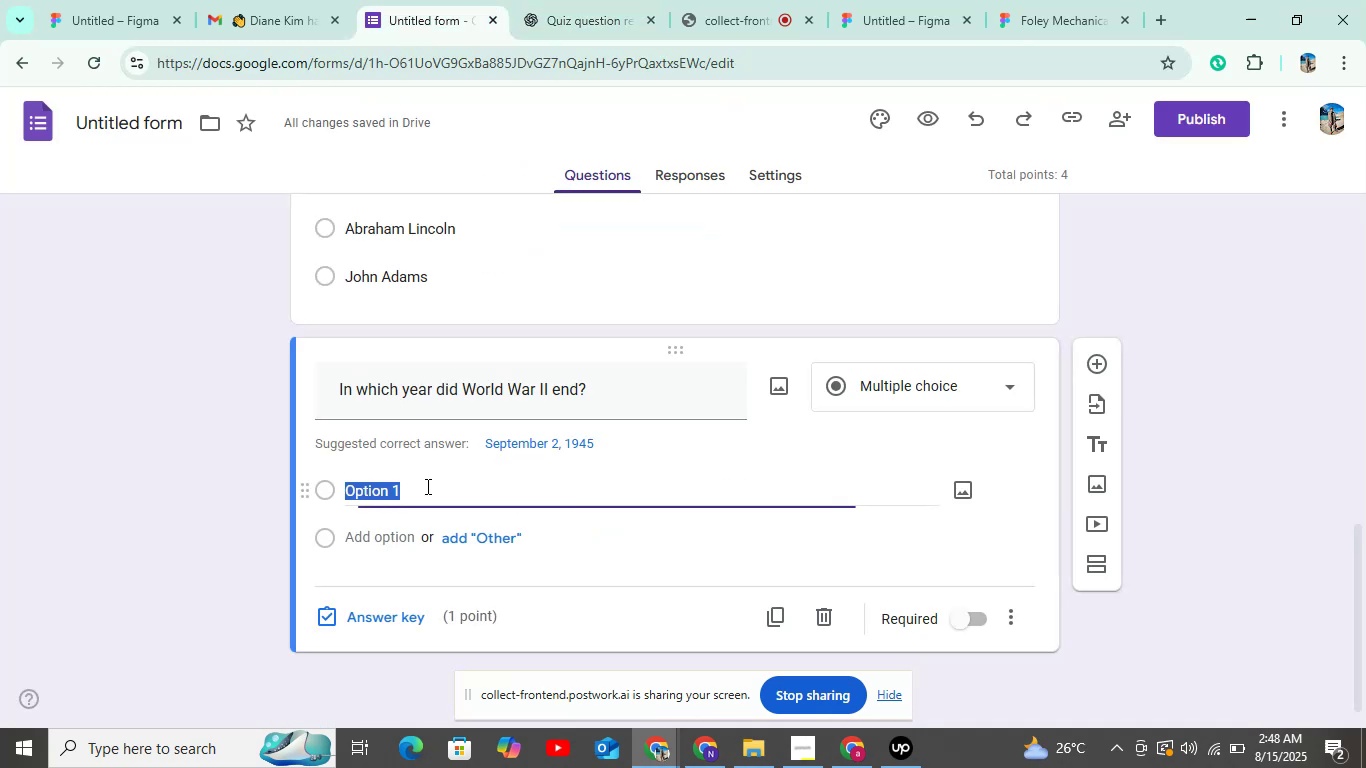 
key(Control+V)
 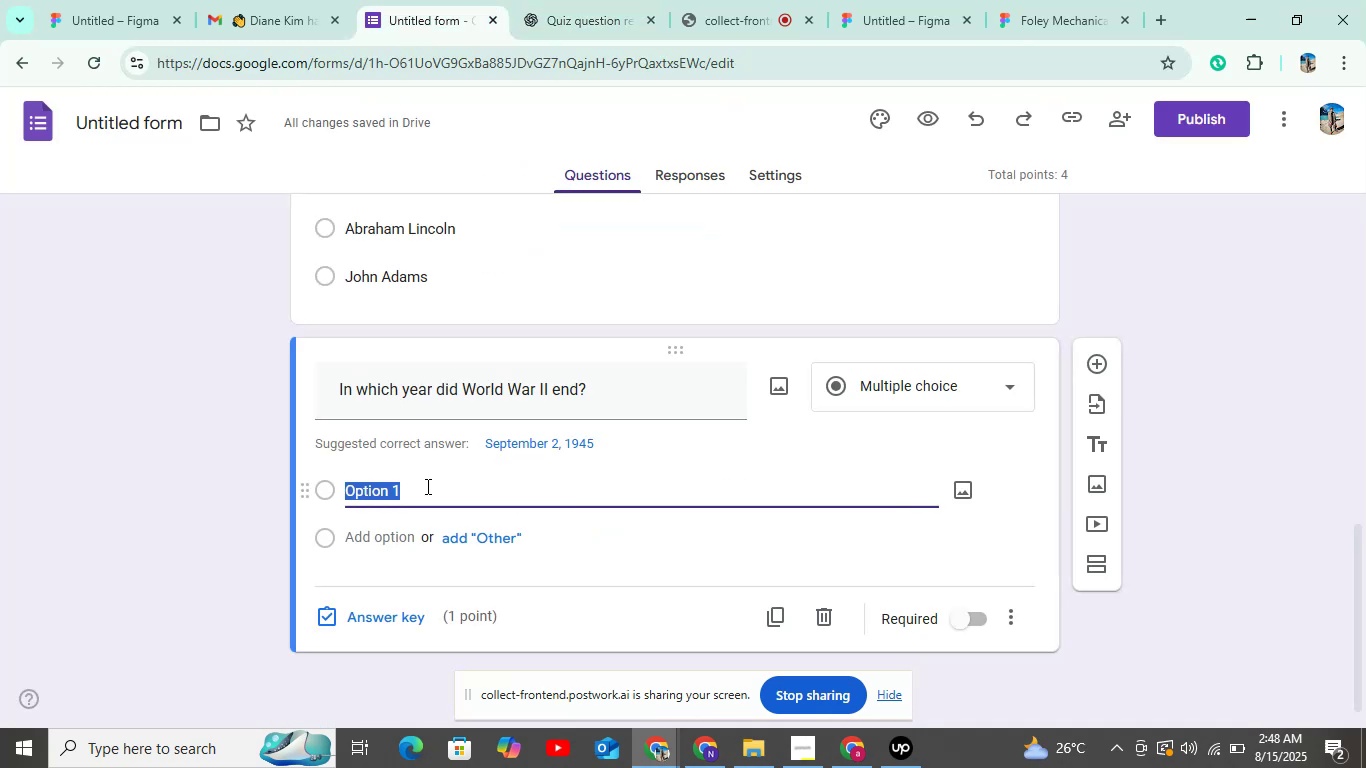 
scroll: coordinate [425, 485], scroll_direction: down, amount: 4.0
 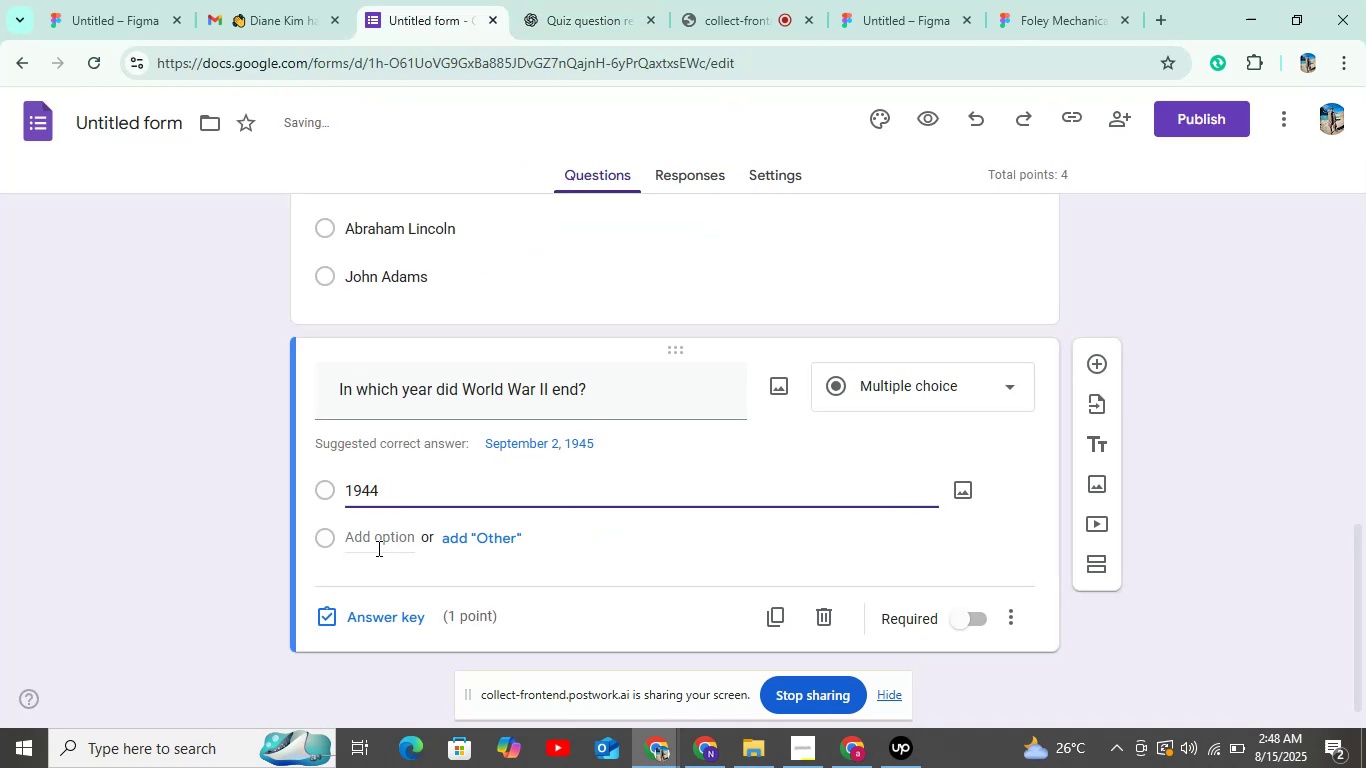 
left_click([377, 548])
 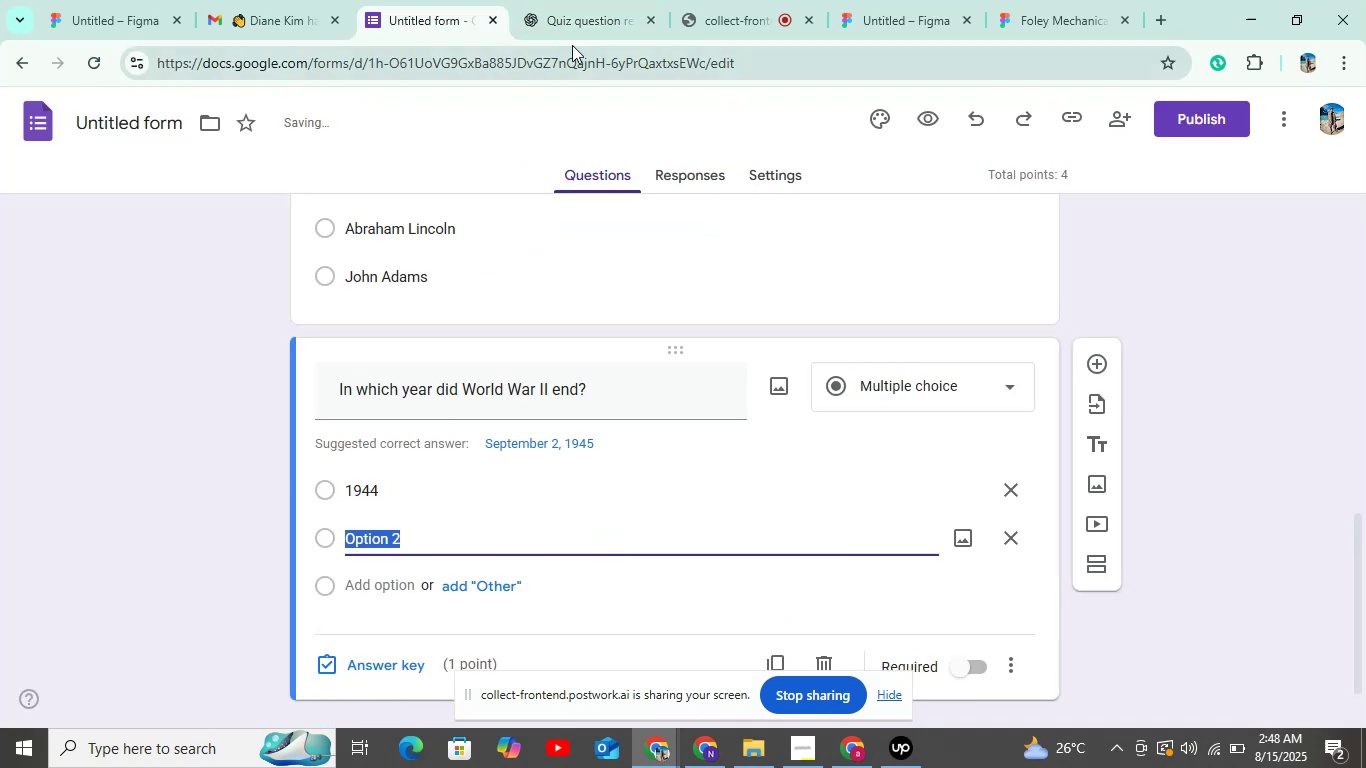 
left_click([579, 34])
 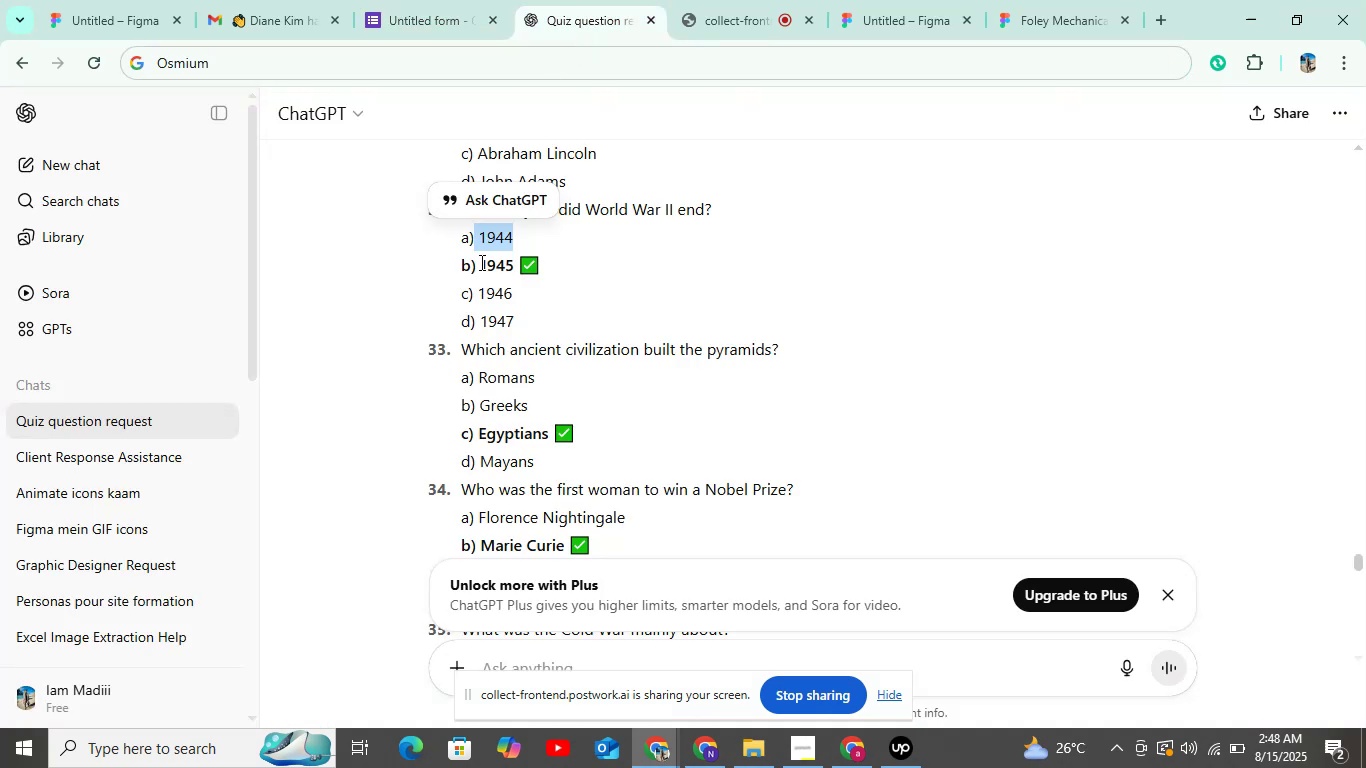 
hold_key(key=ControlLeft, duration=0.6)
 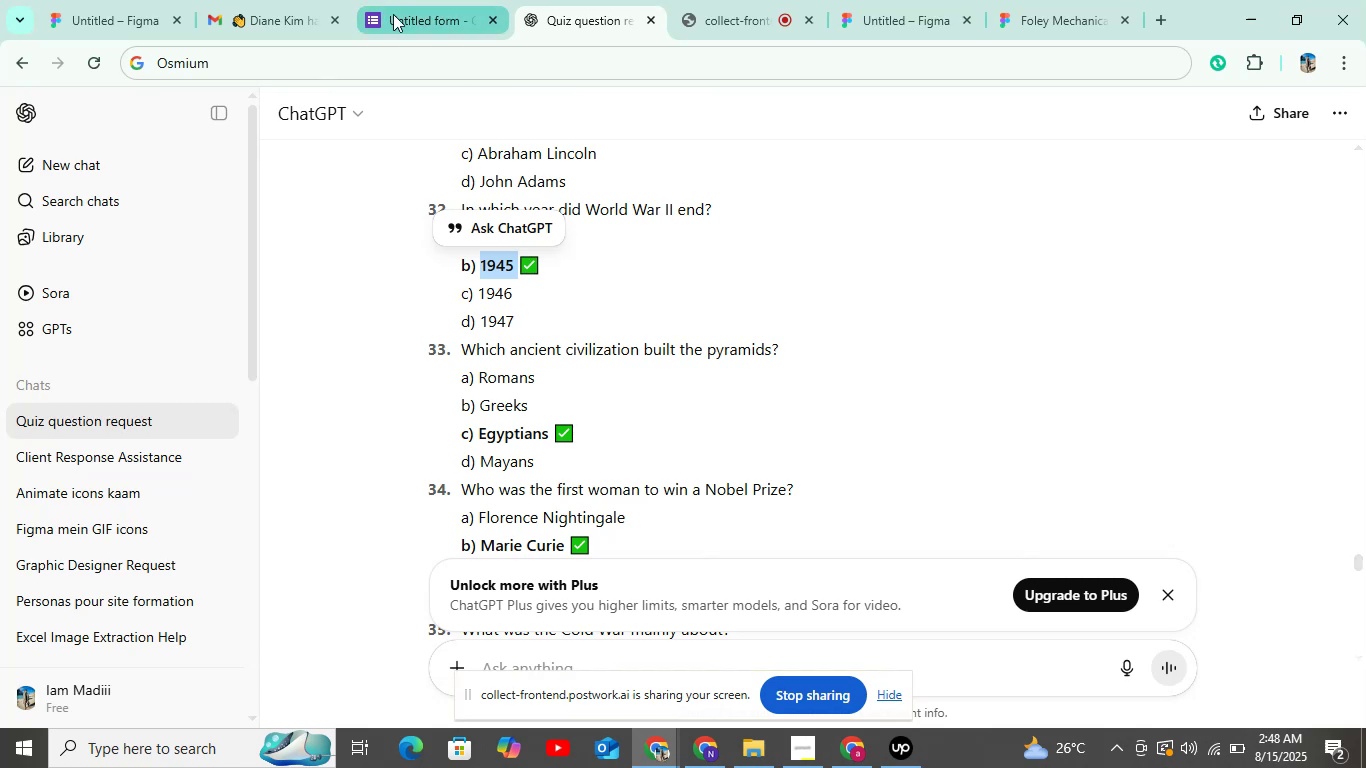 
hold_key(key=C, duration=5.86)
 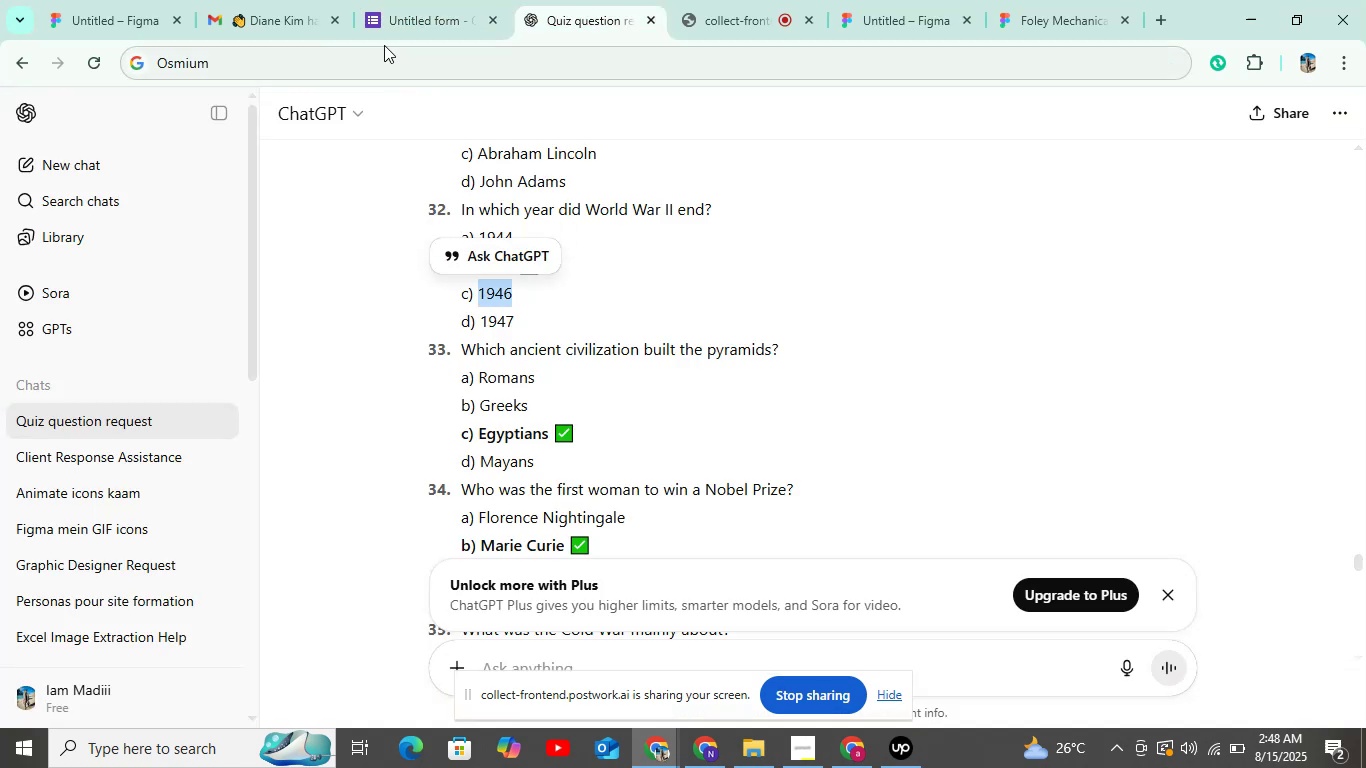 
left_click([393, 14])
 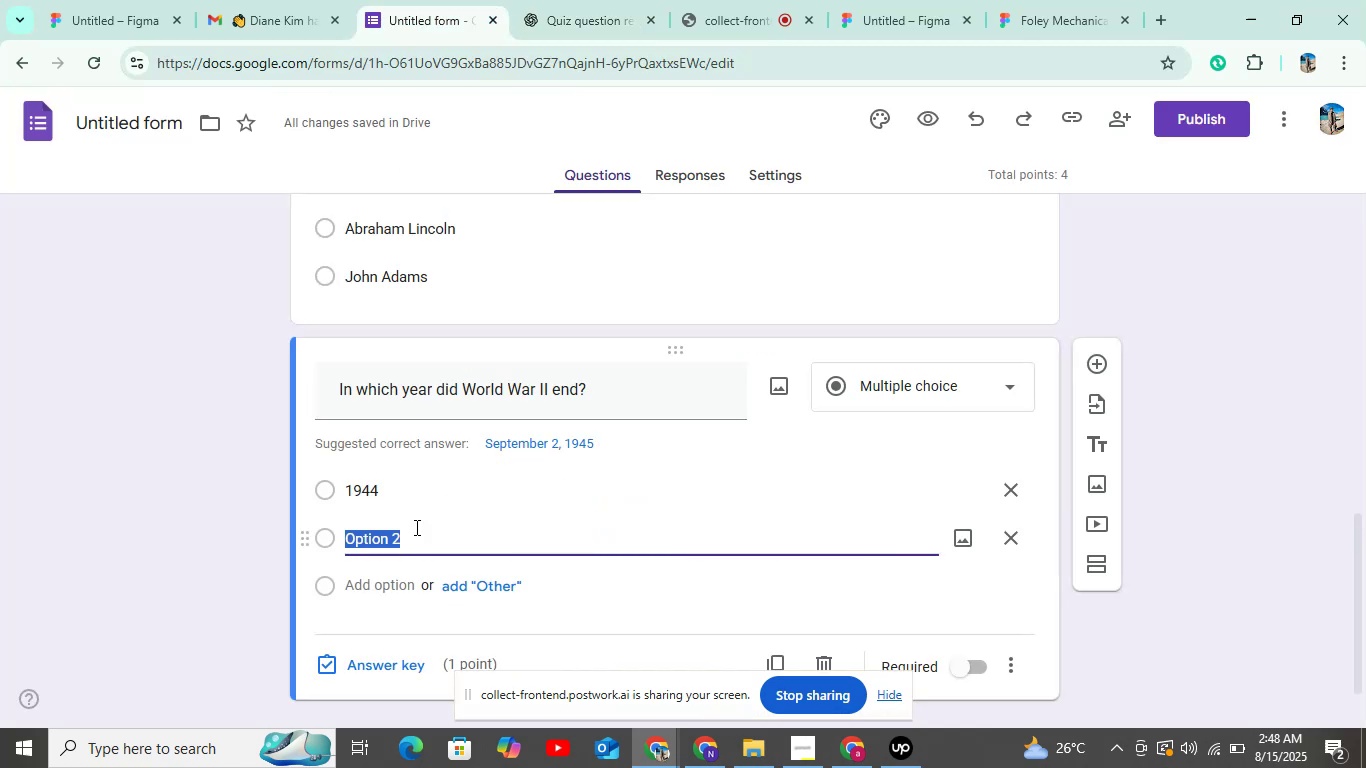 
key(Control+V)
 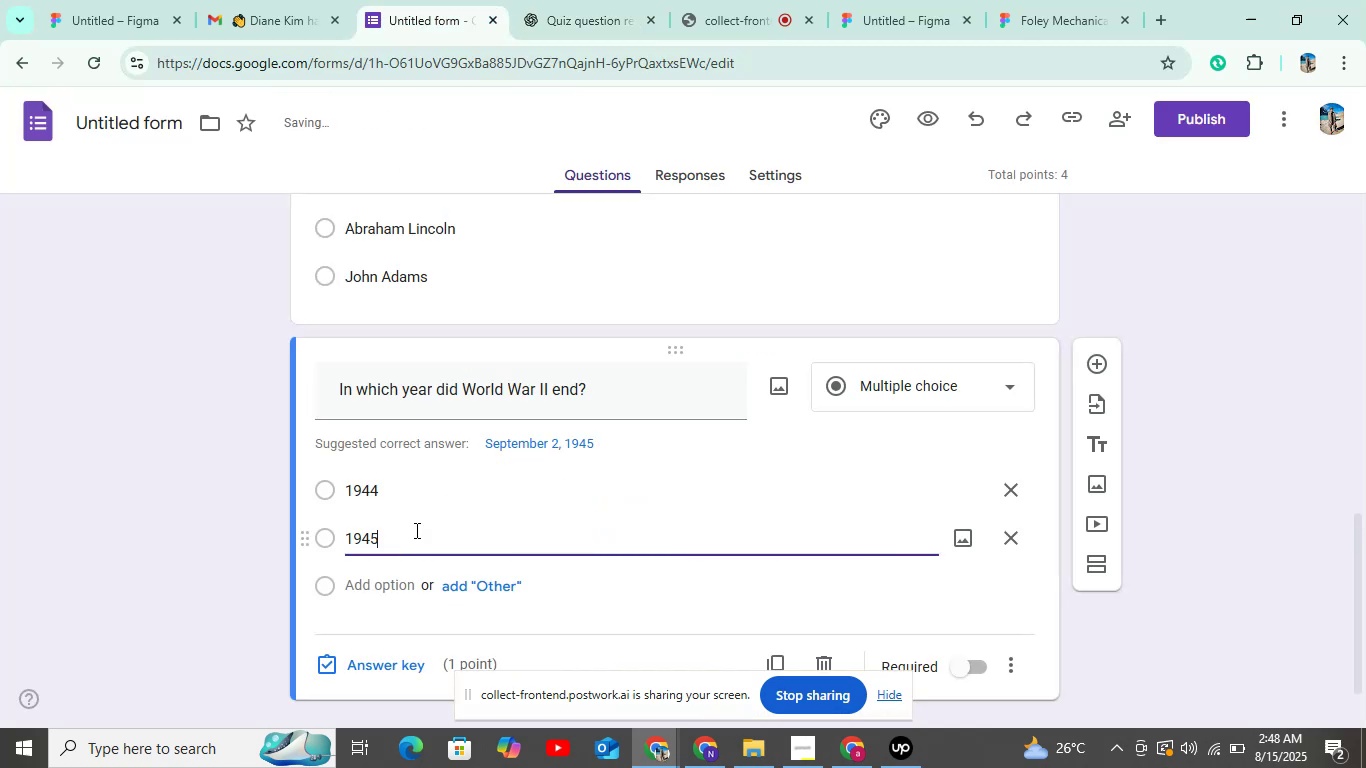 
scroll: coordinate [411, 536], scroll_direction: down, amount: 5.0
 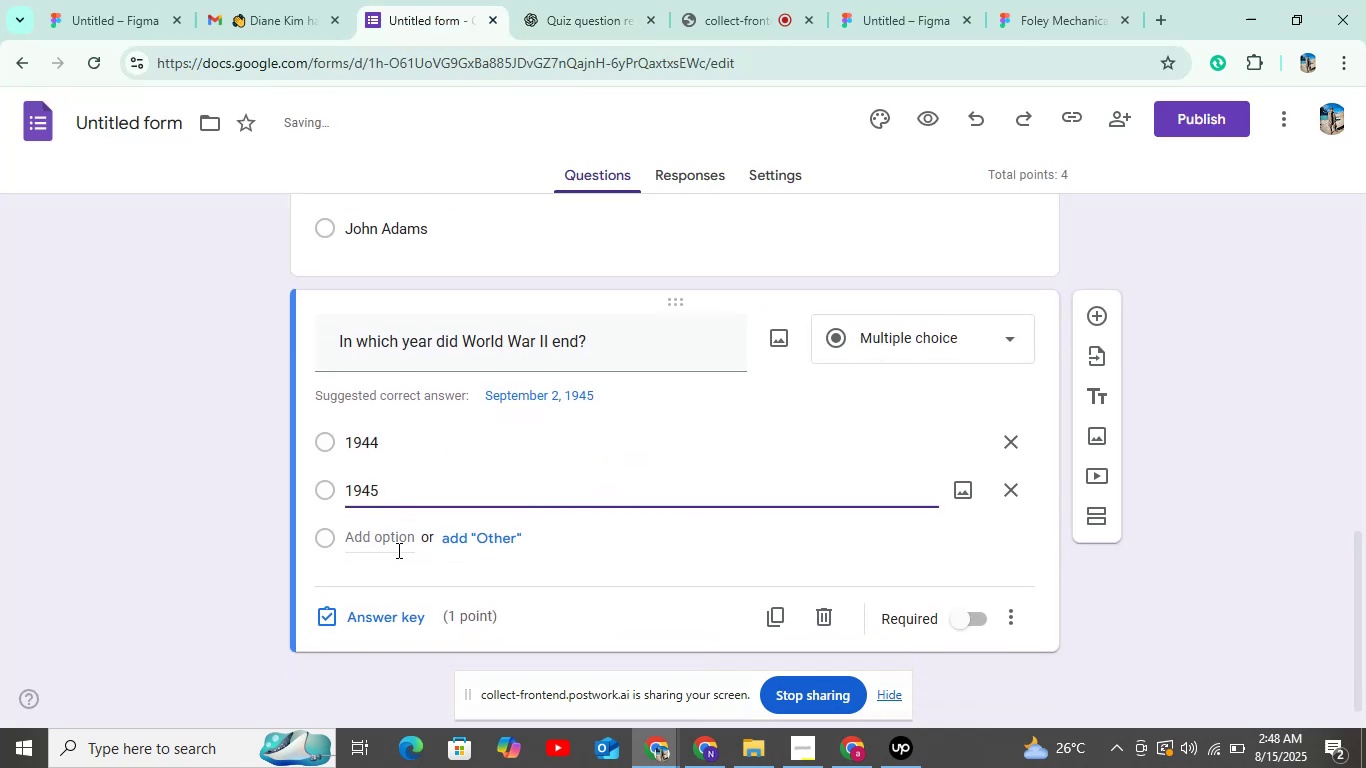 
left_click([397, 550])
 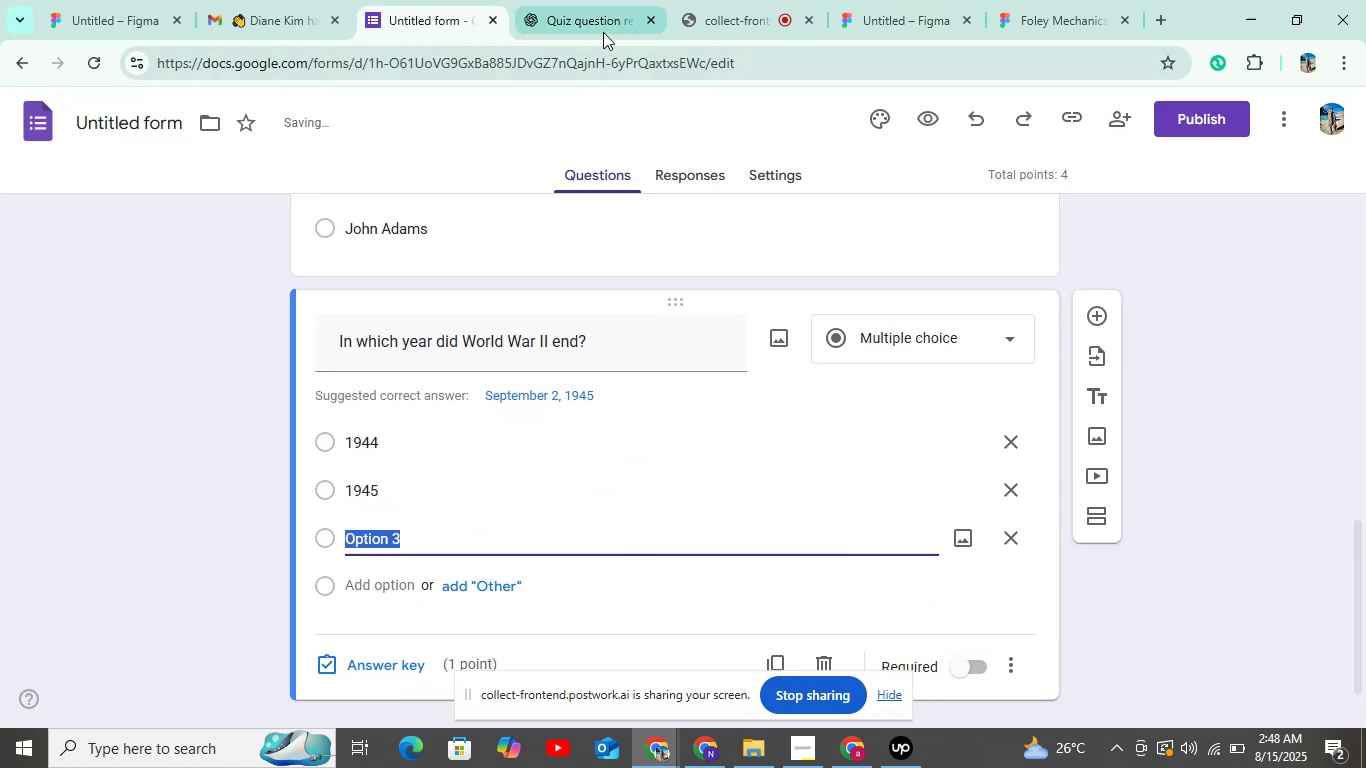 
left_click([601, 29])
 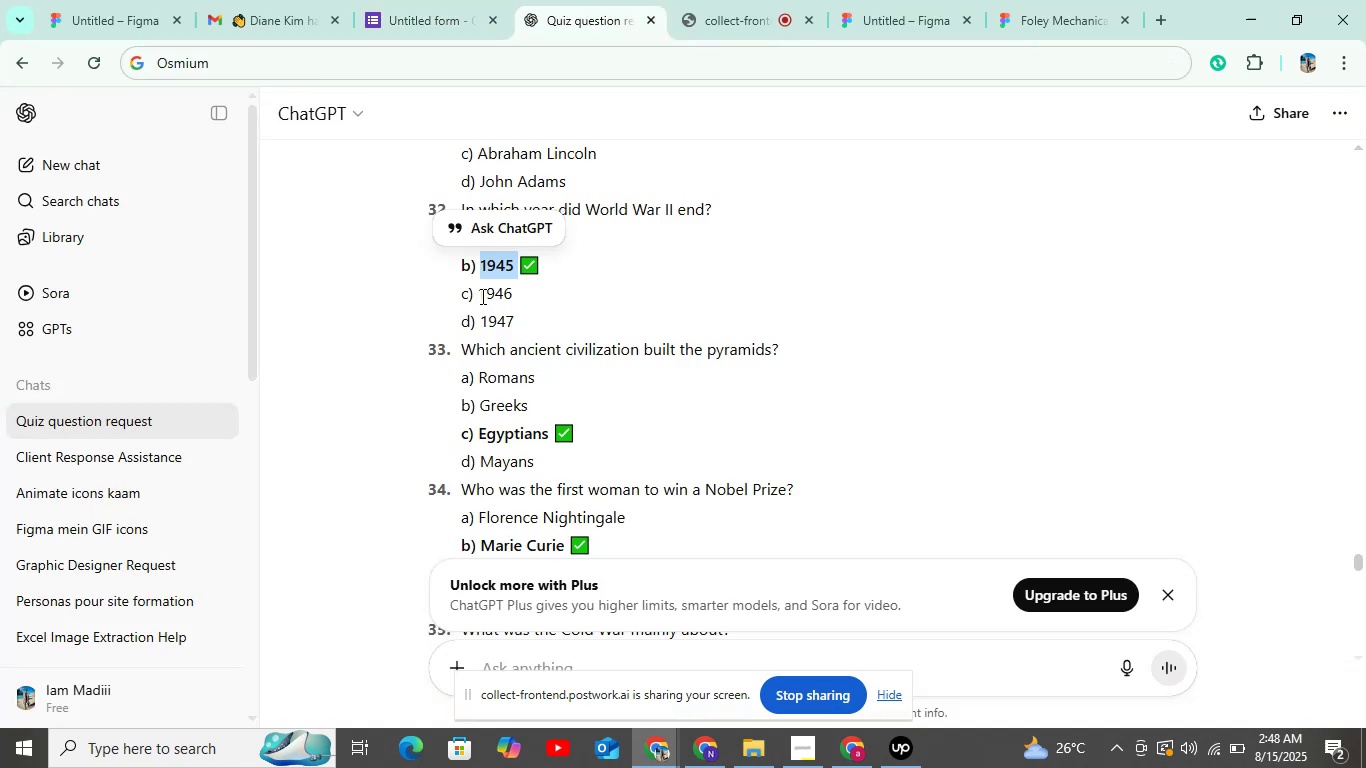 
hold_key(key=ControlLeft, duration=0.4)
 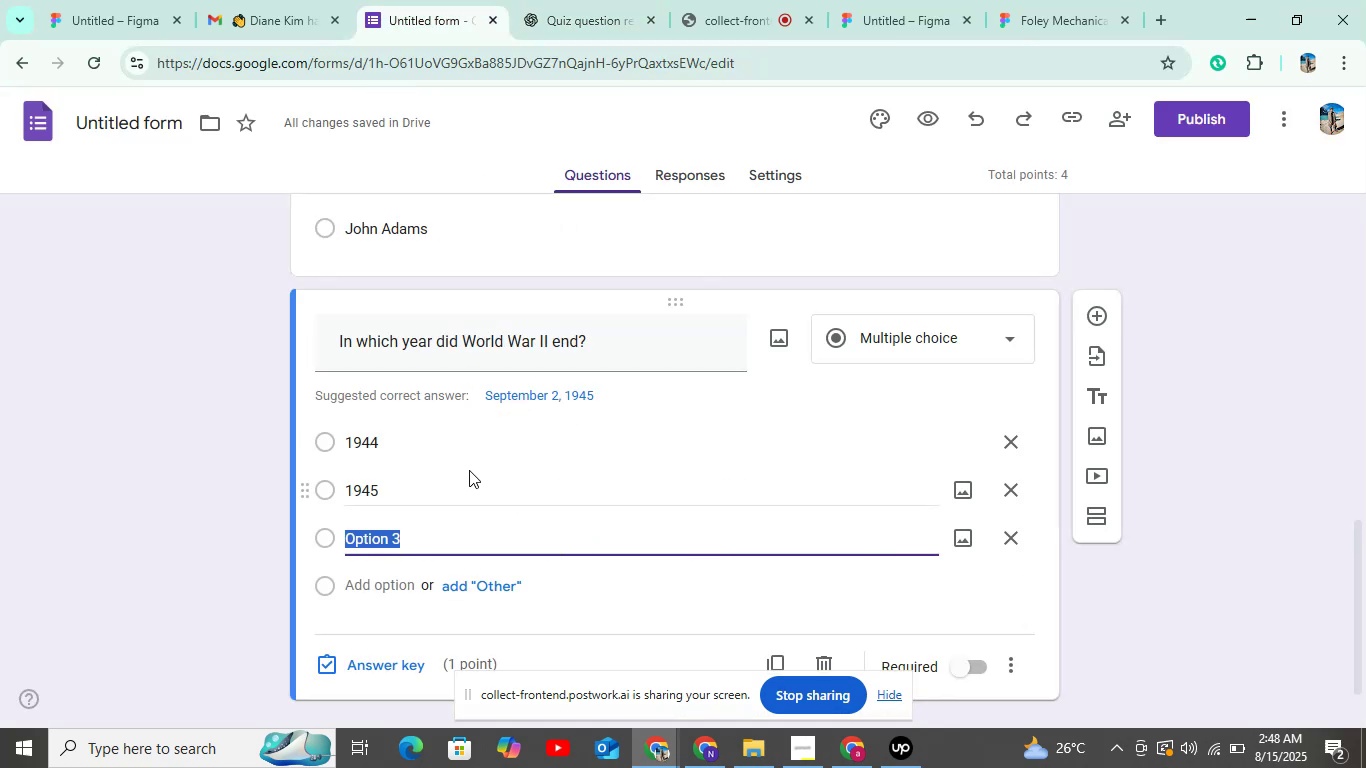 
key(Control+V)
 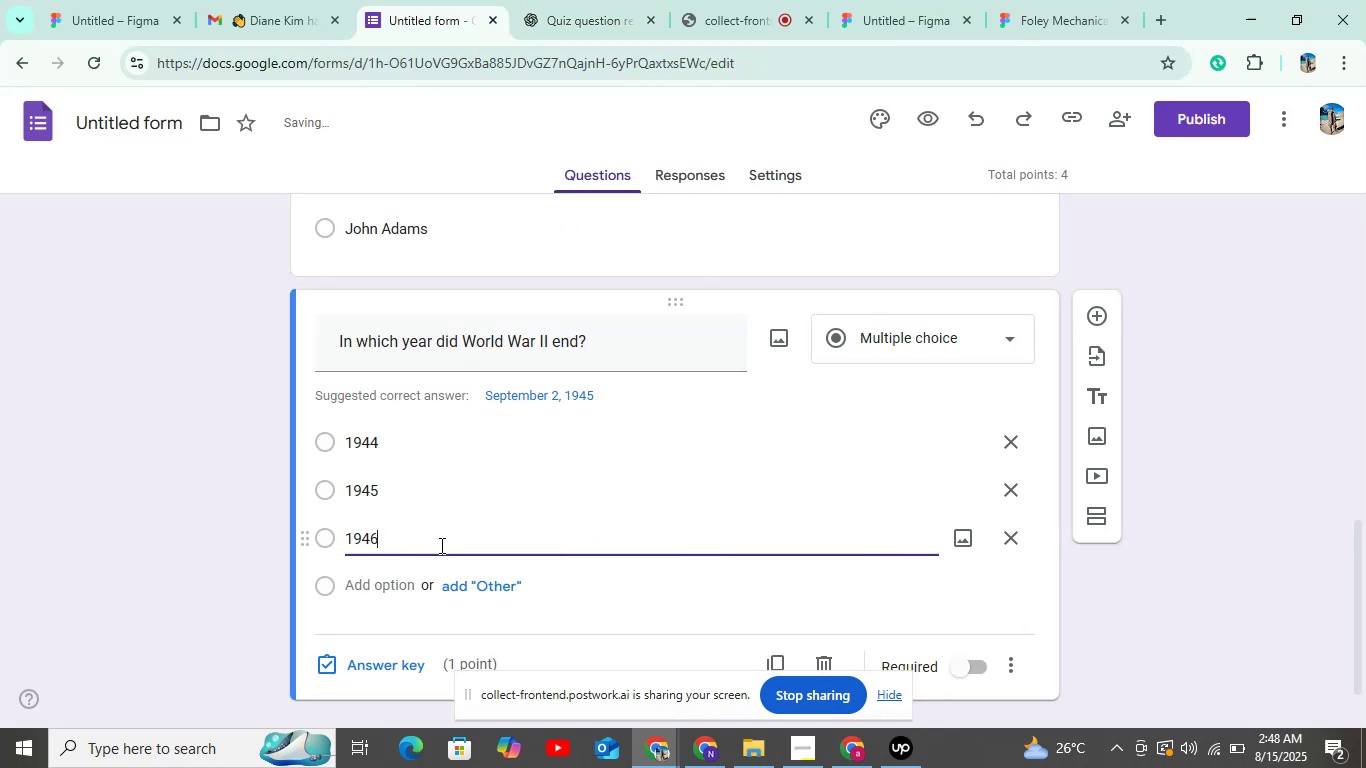 
scroll: coordinate [426, 555], scroll_direction: down, amount: 4.0
 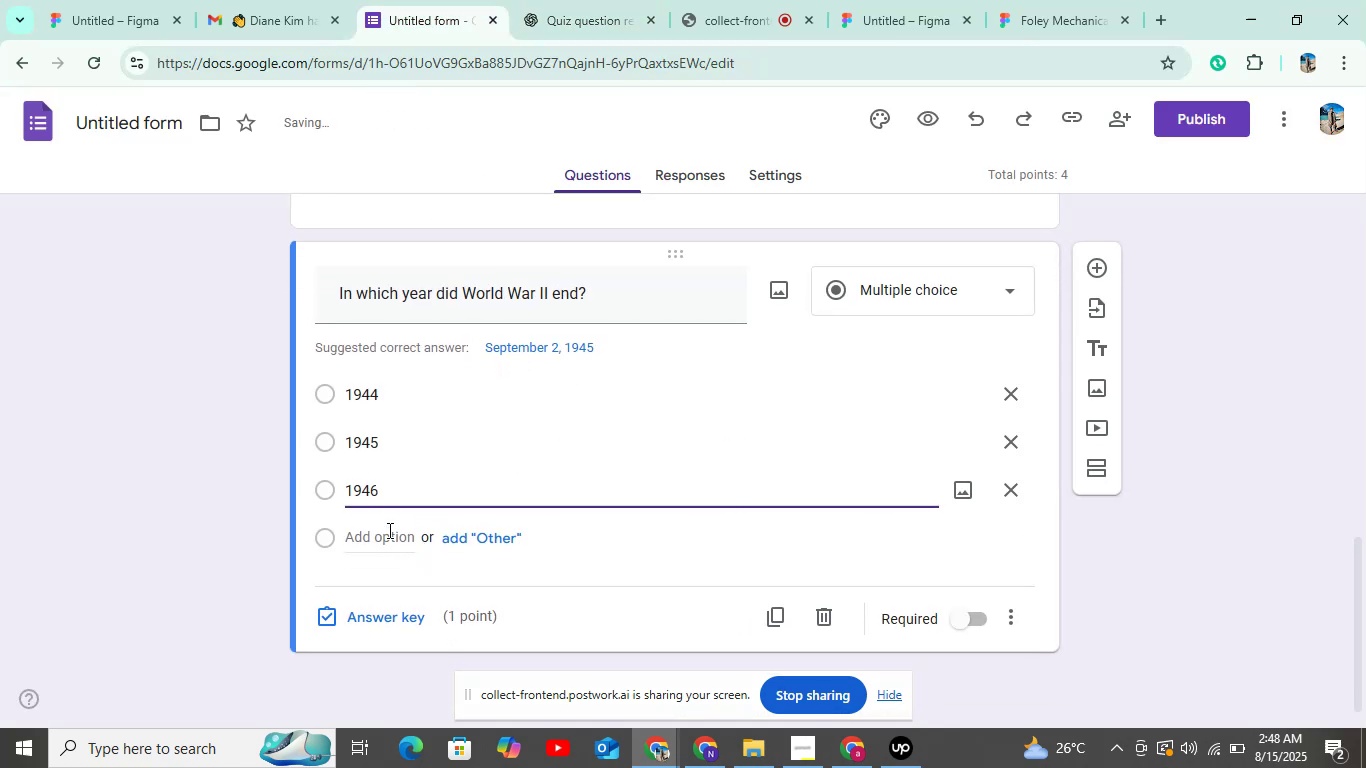 
left_click([388, 529])
 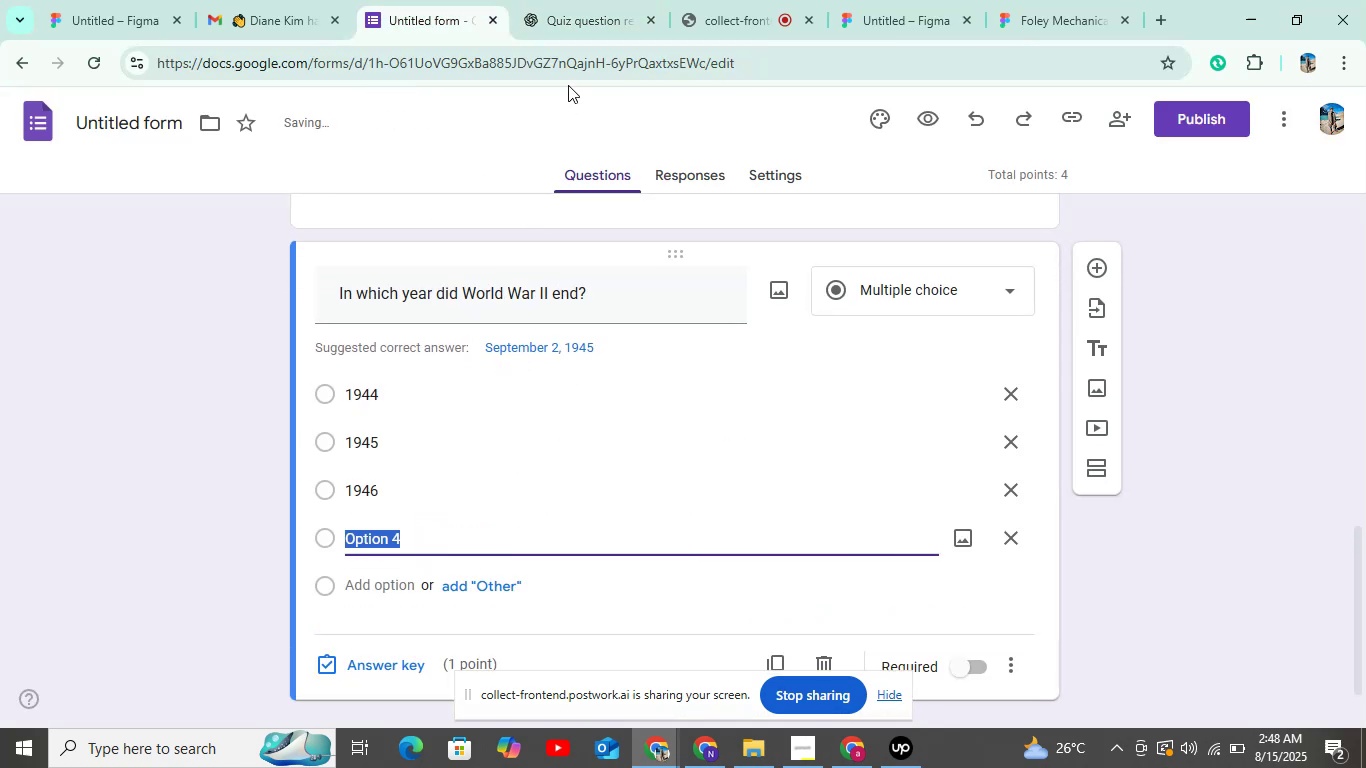 
left_click([587, 14])
 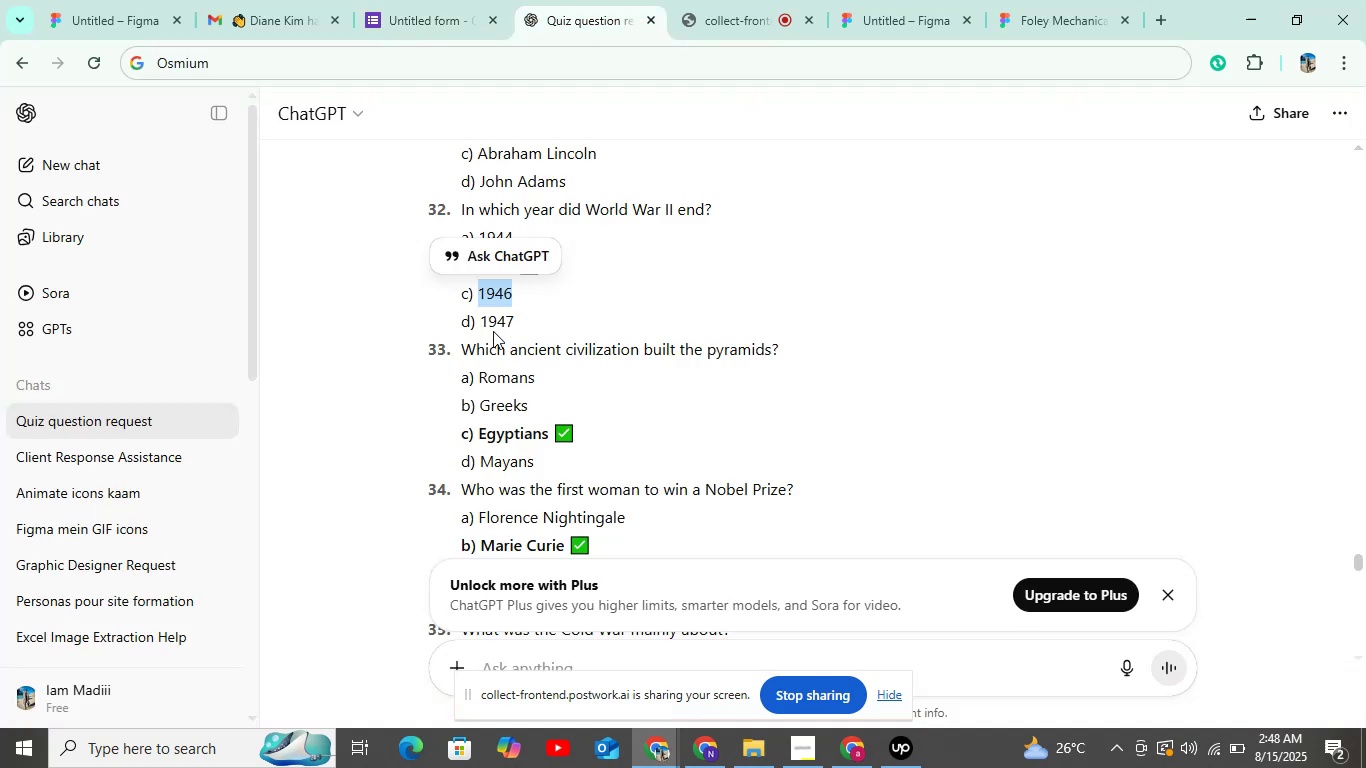 
left_click_drag(start_coordinate=[480, 322], to_coordinate=[563, 326])
 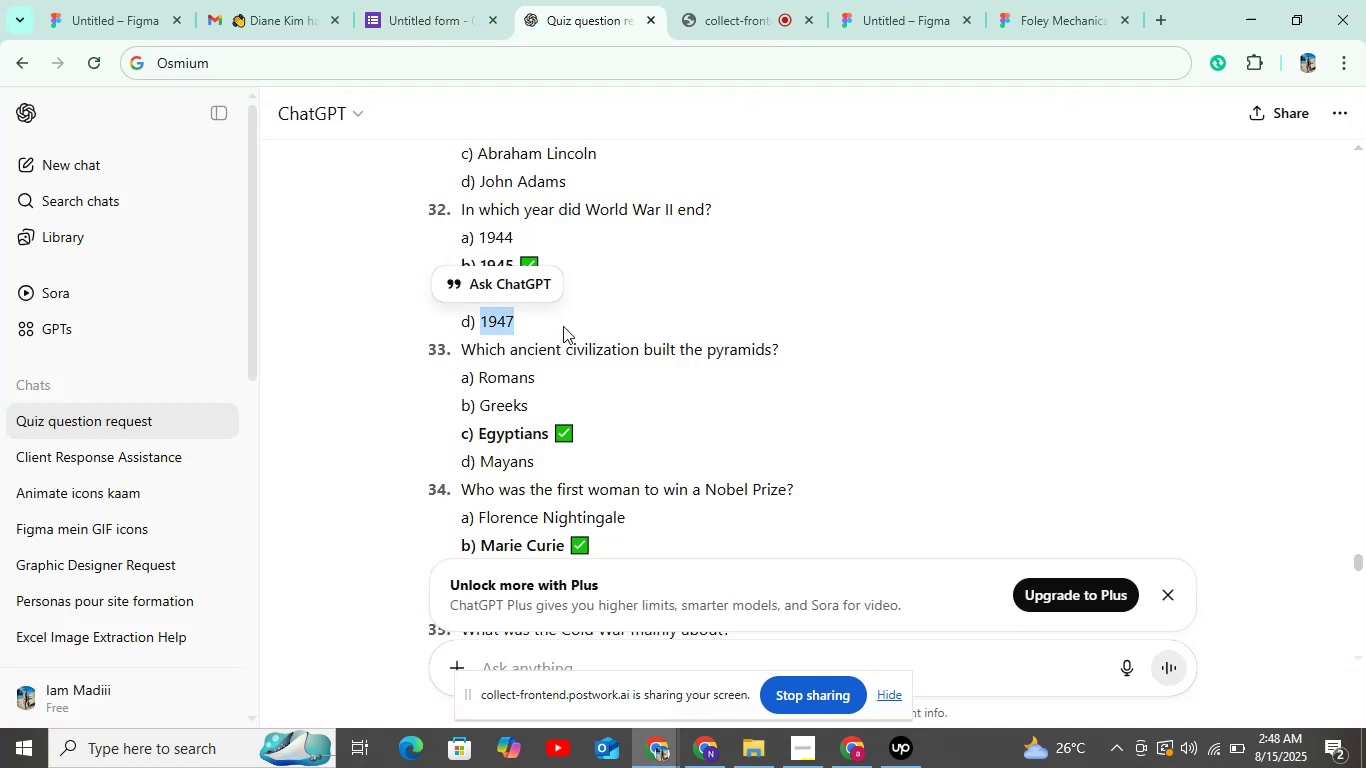 
key(Control+C)
 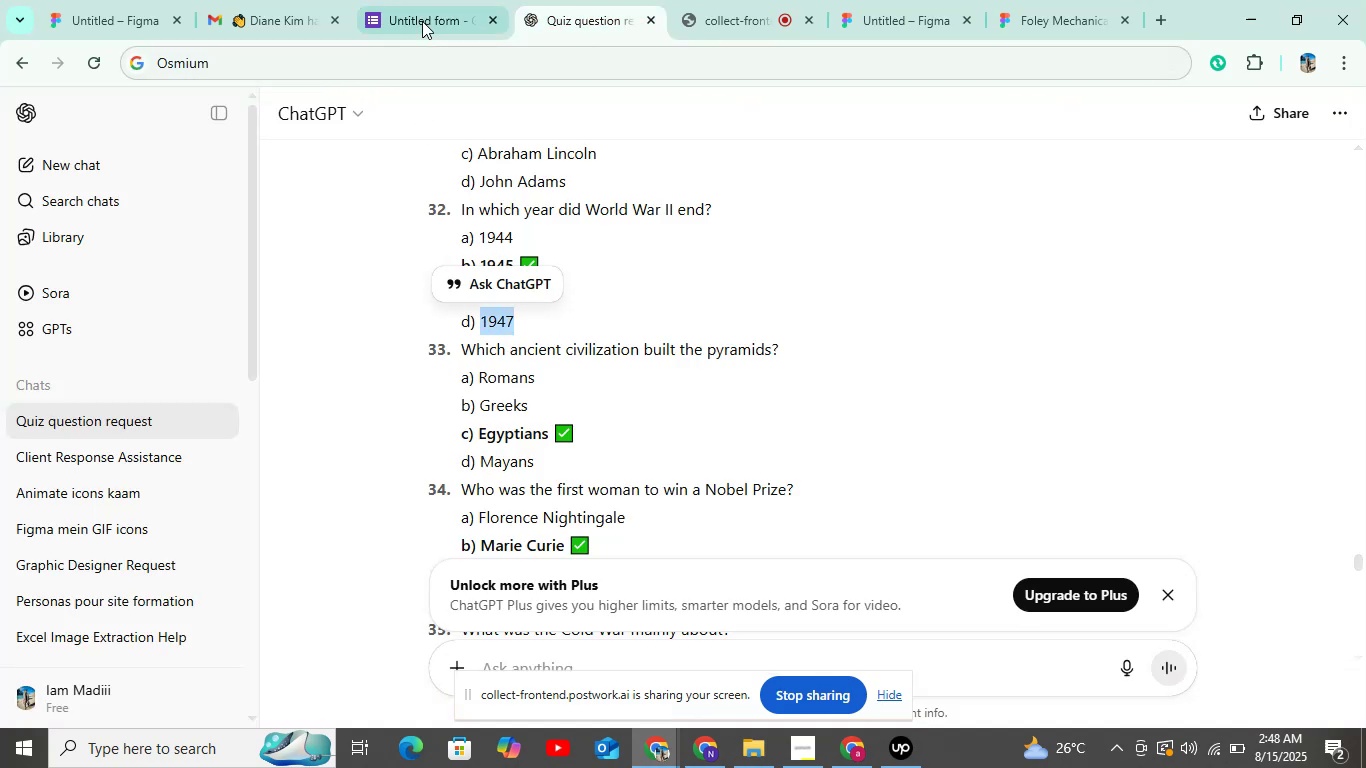 
left_click([425, 7])
 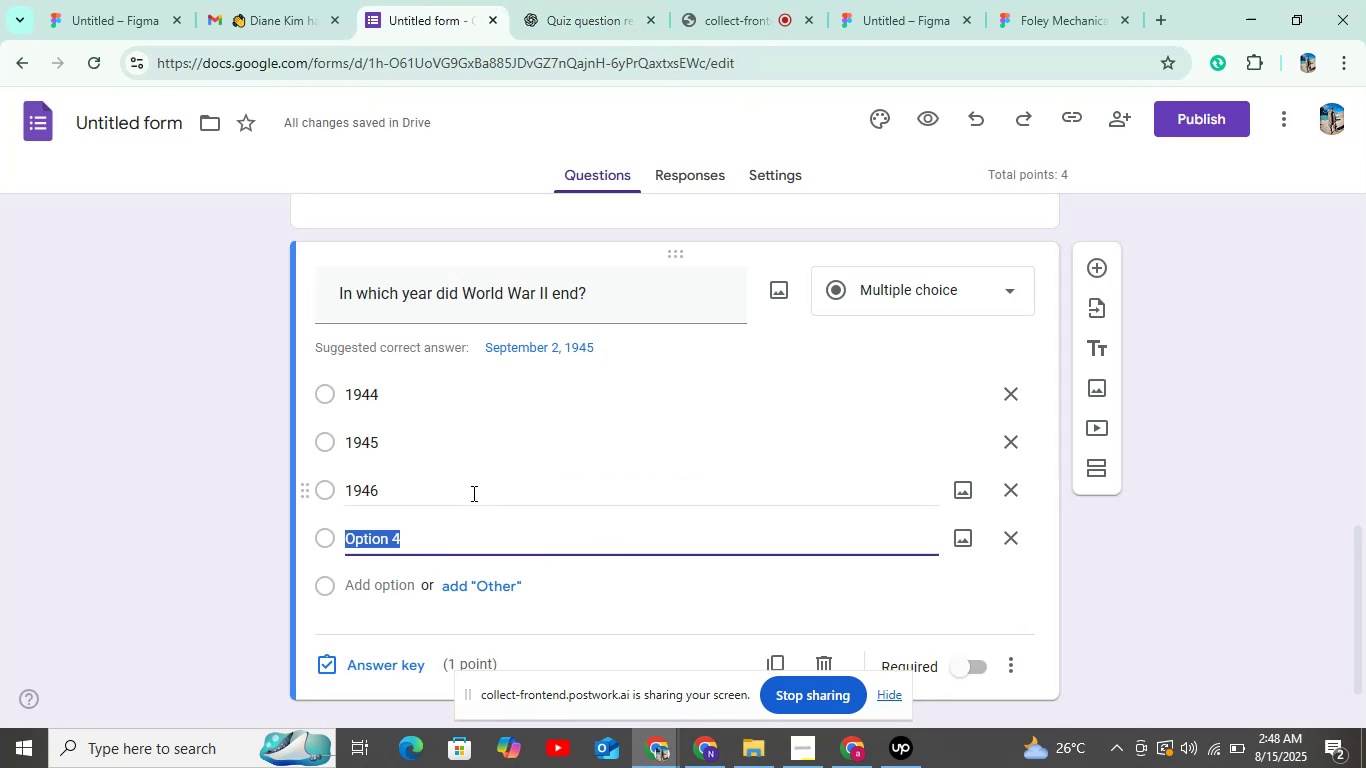 
key(Control+V)
 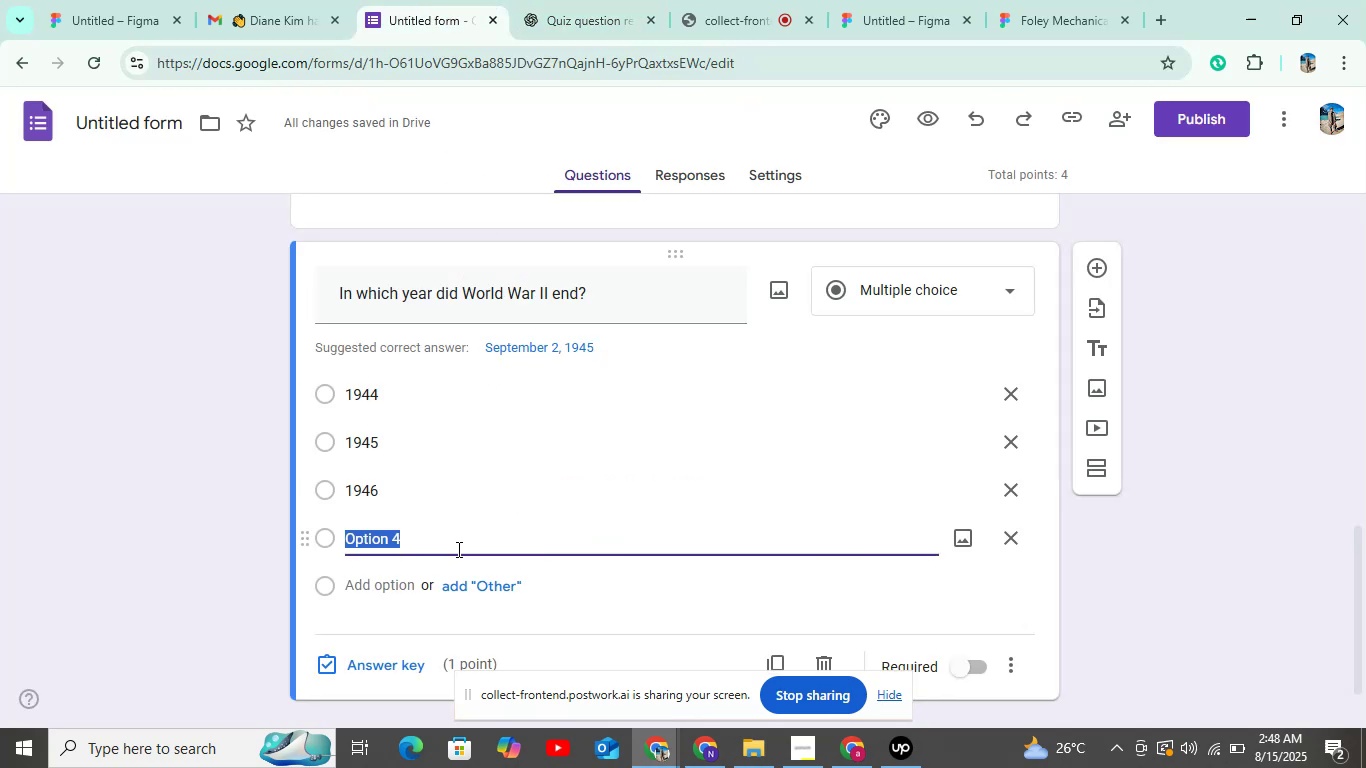 
scroll: coordinate [435, 551], scroll_direction: down, amount: 4.0
 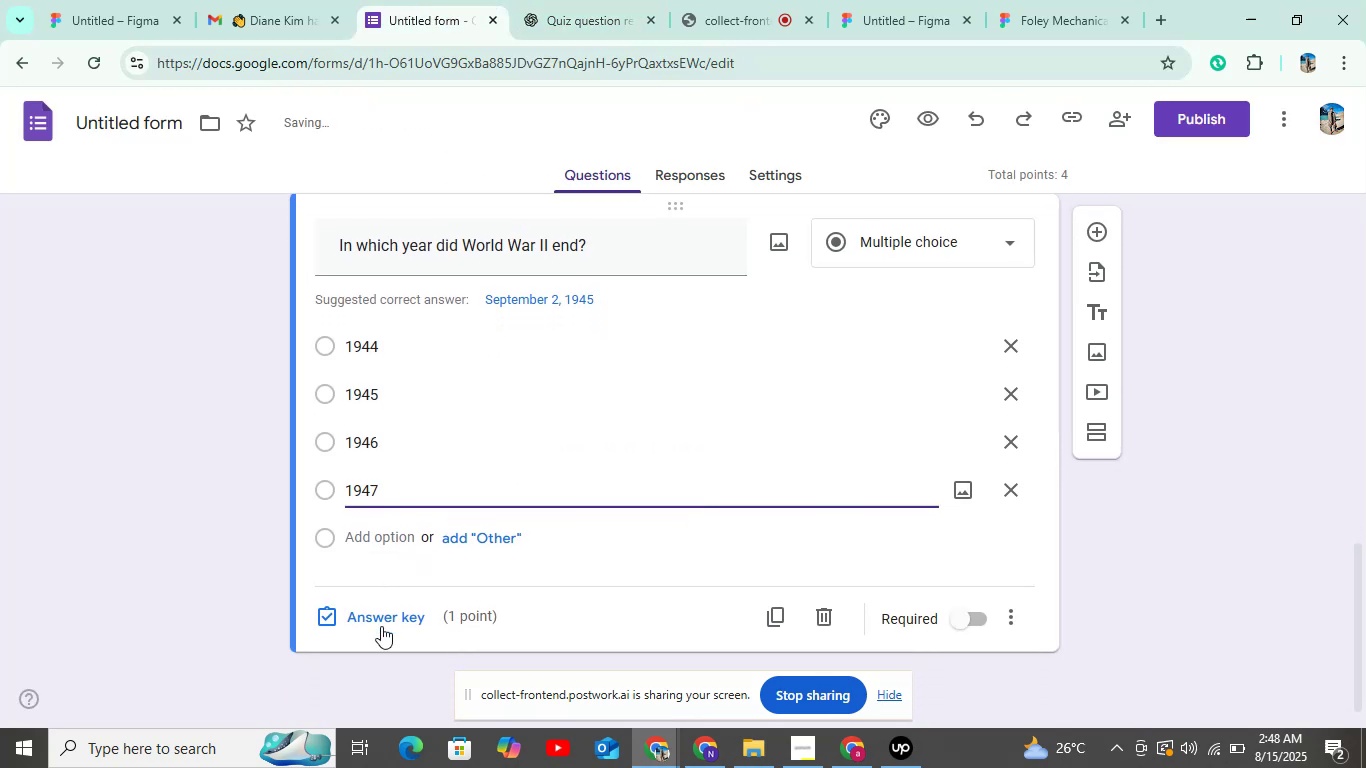 
left_click([381, 626])
 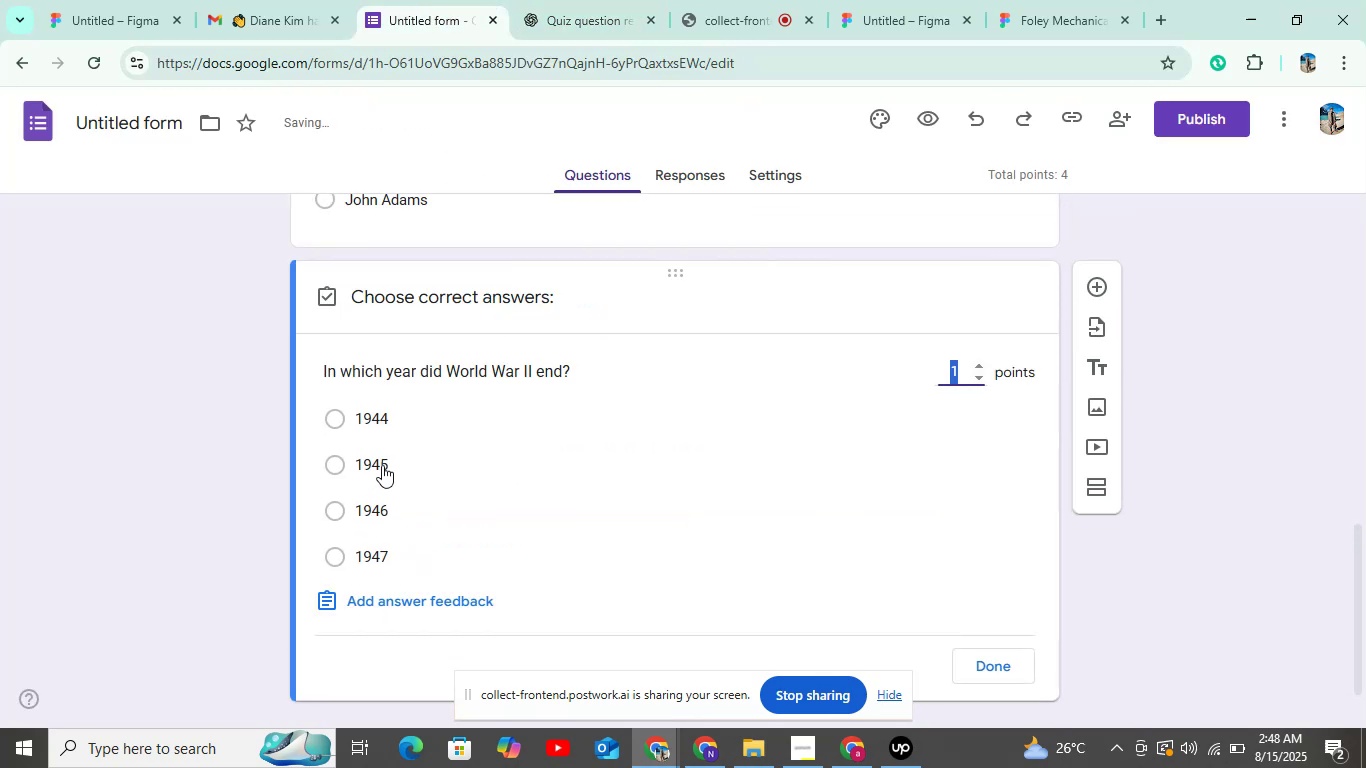 
left_click([382, 465])
 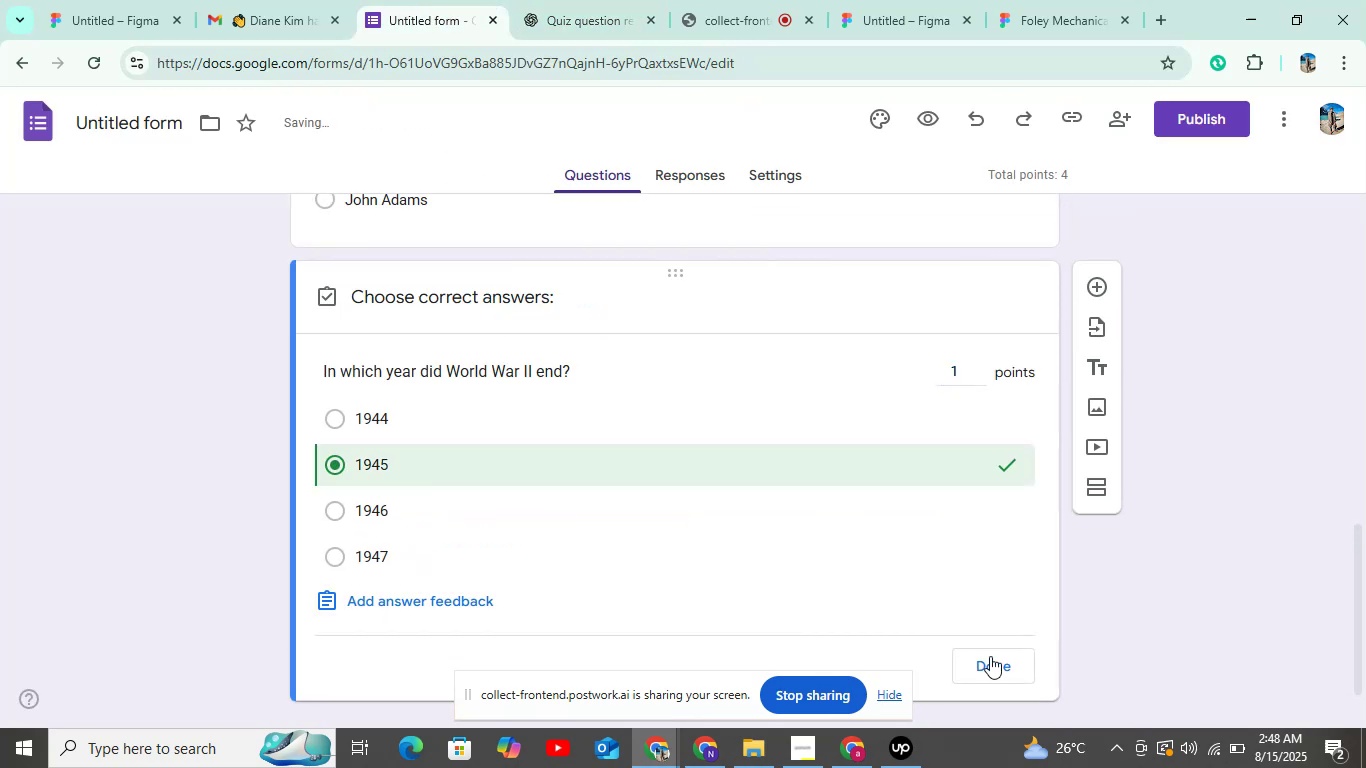 
left_click([997, 665])
 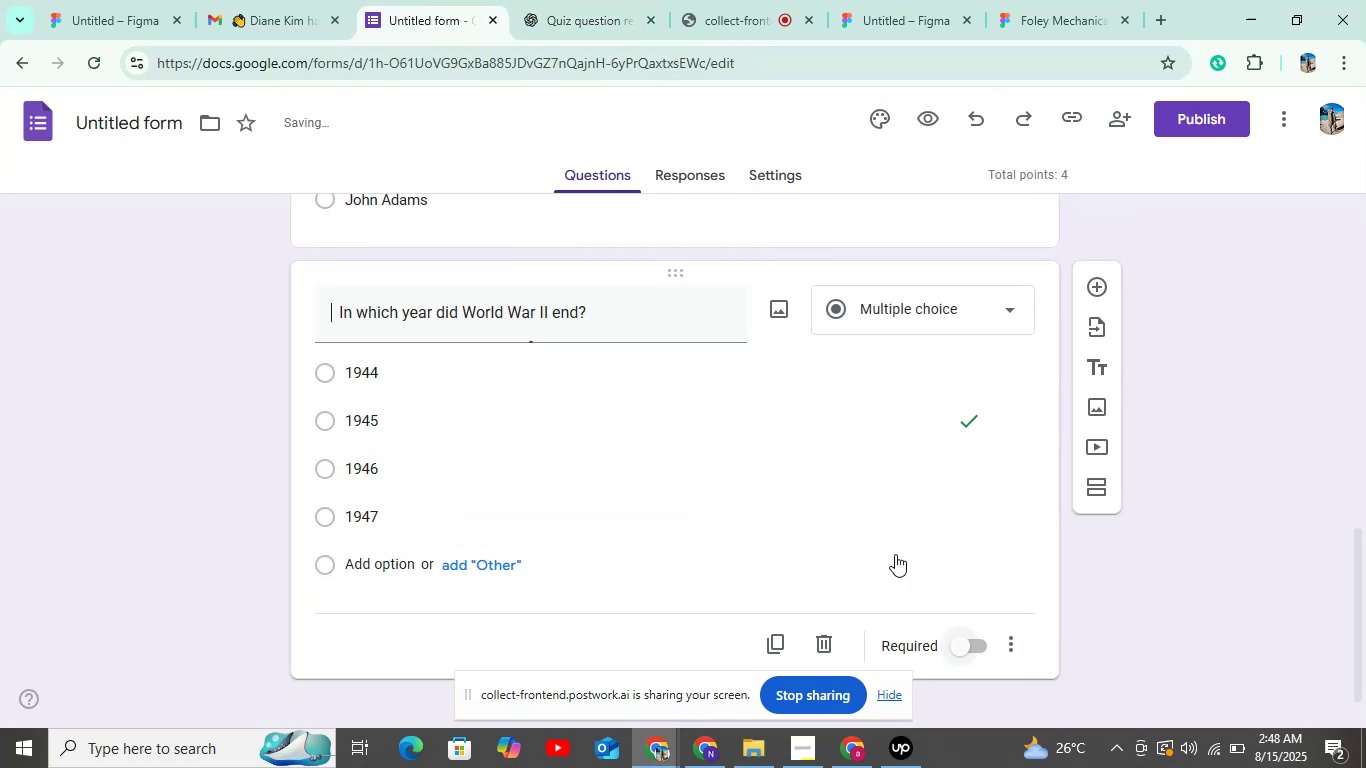 
scroll: coordinate [879, 542], scroll_direction: down, amount: 5.0
 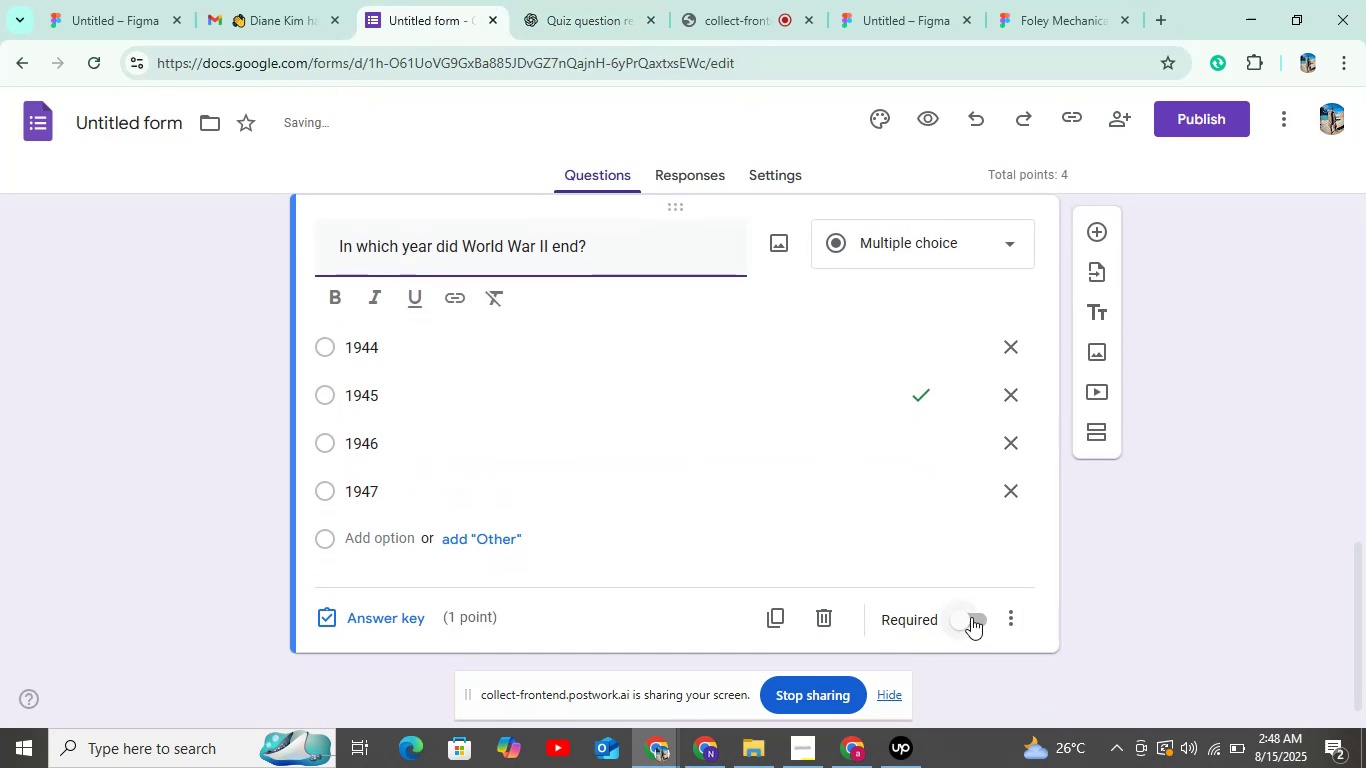 
left_click([971, 617])
 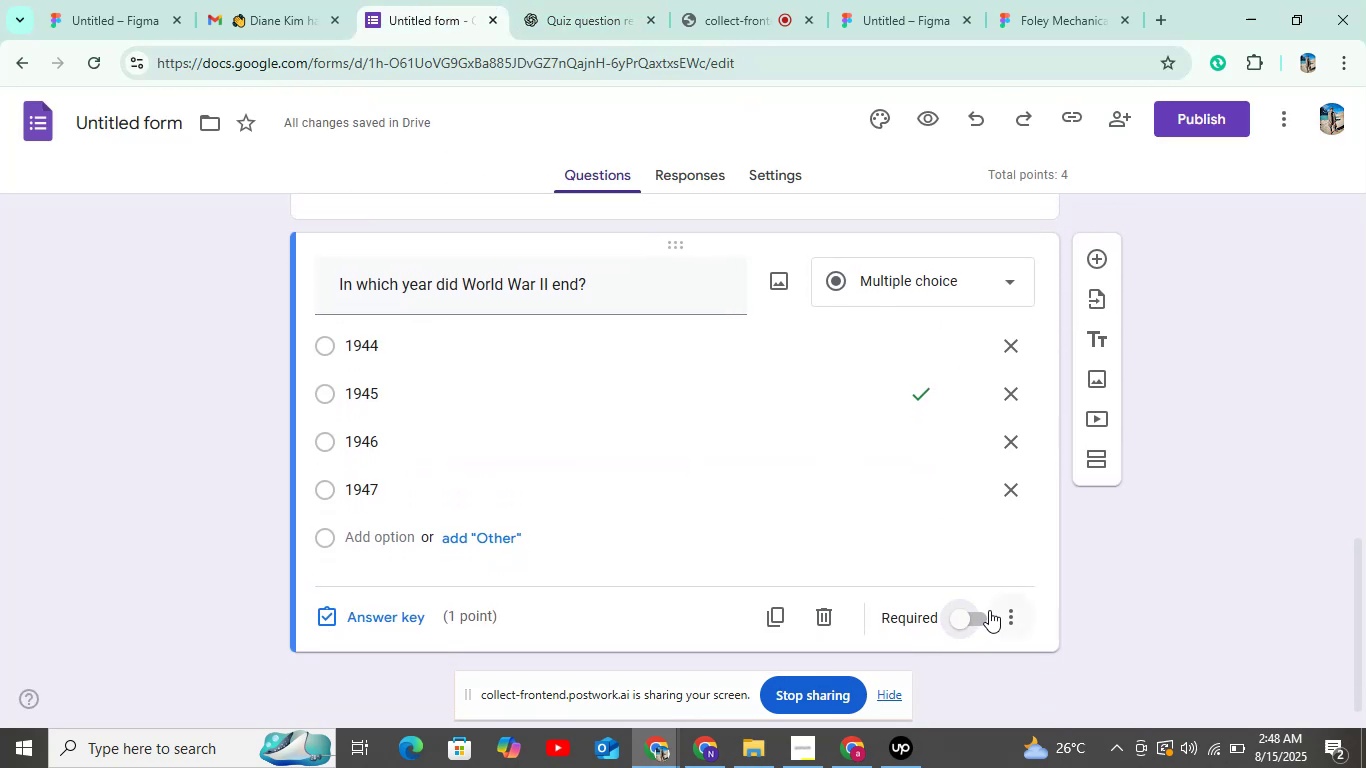 
left_click([986, 617])
 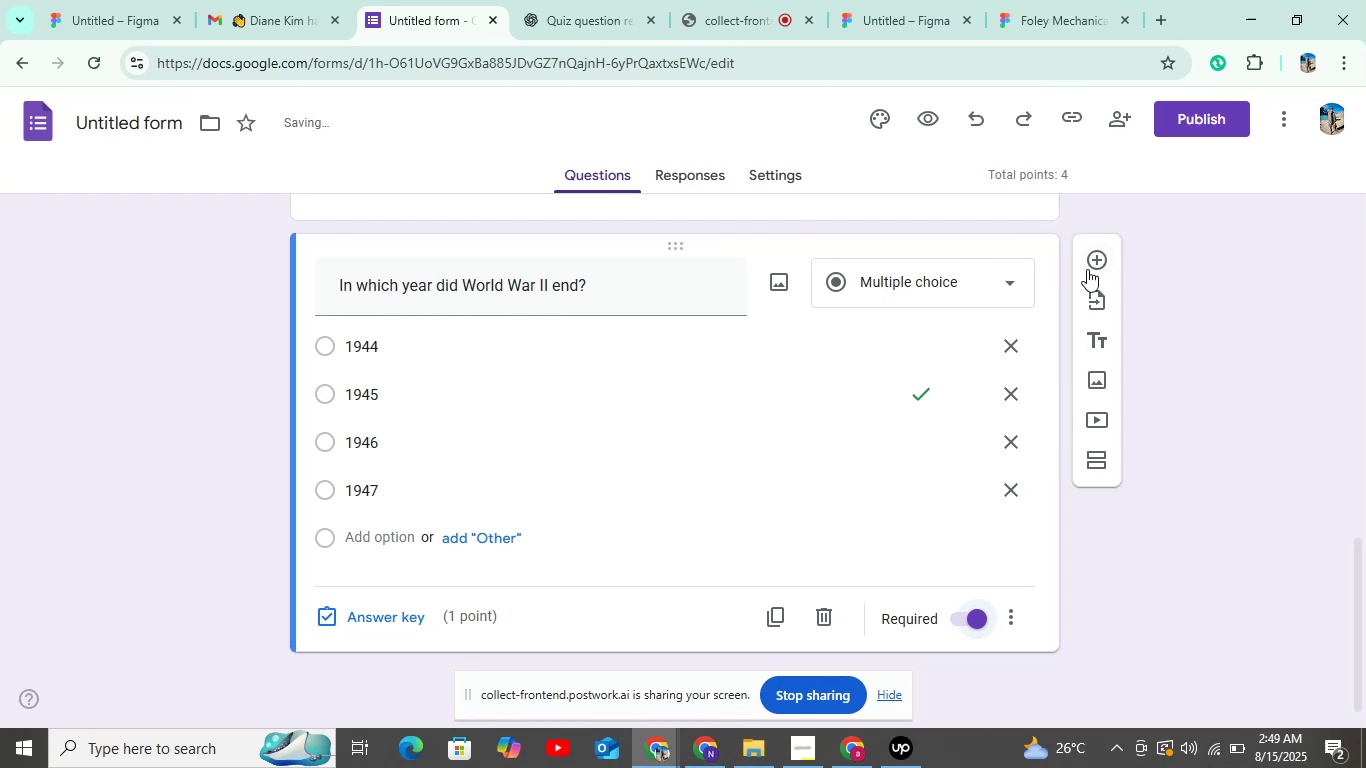 
left_click([1098, 260])
 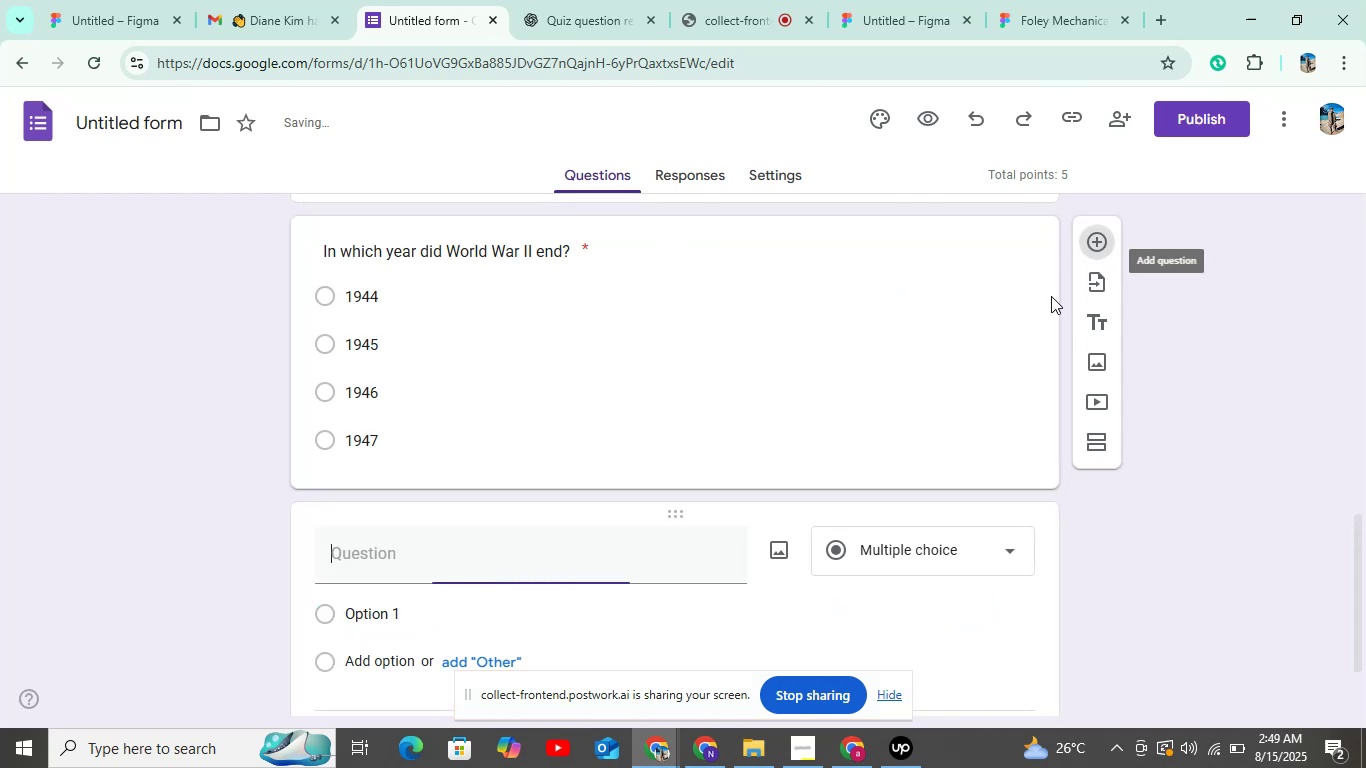 
scroll: coordinate [878, 430], scroll_direction: down, amount: 9.0
 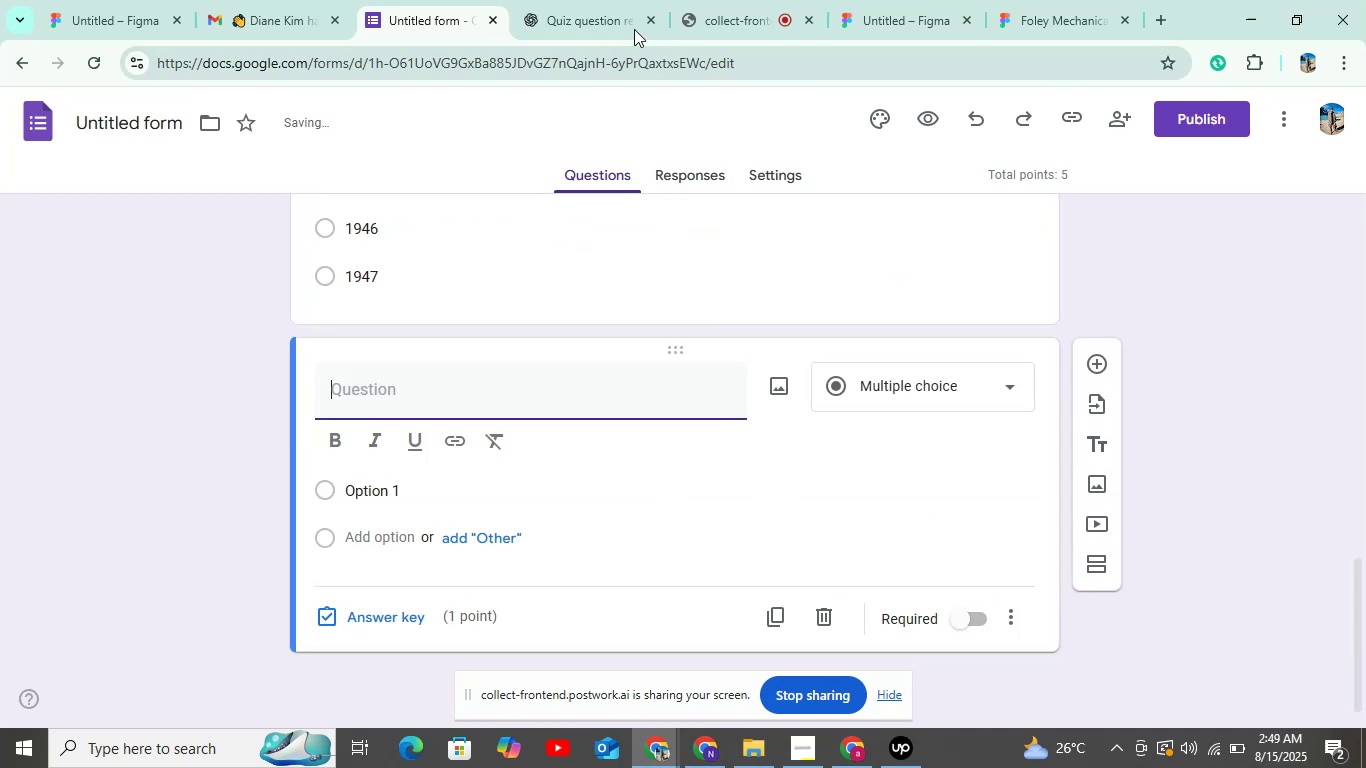 
left_click([592, 20])
 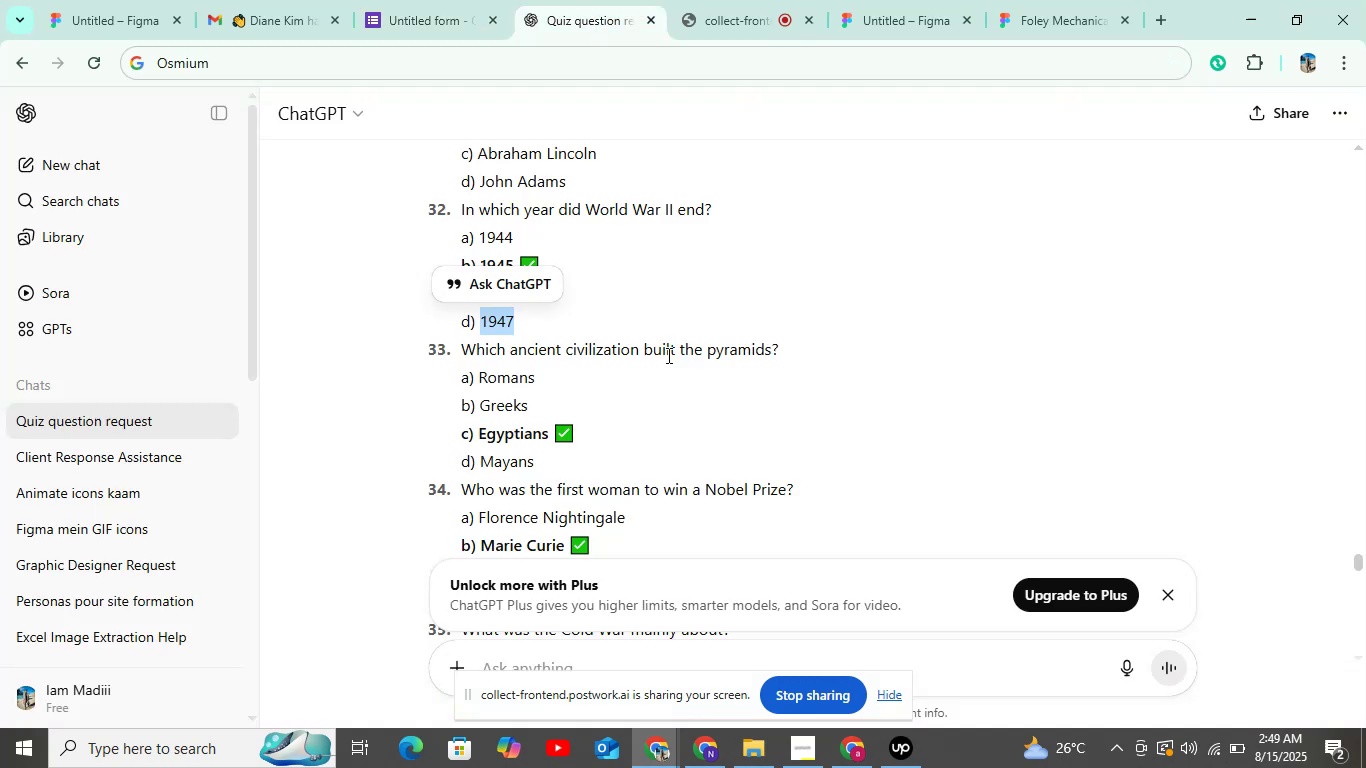 
scroll: coordinate [664, 362], scroll_direction: down, amount: 1.0
 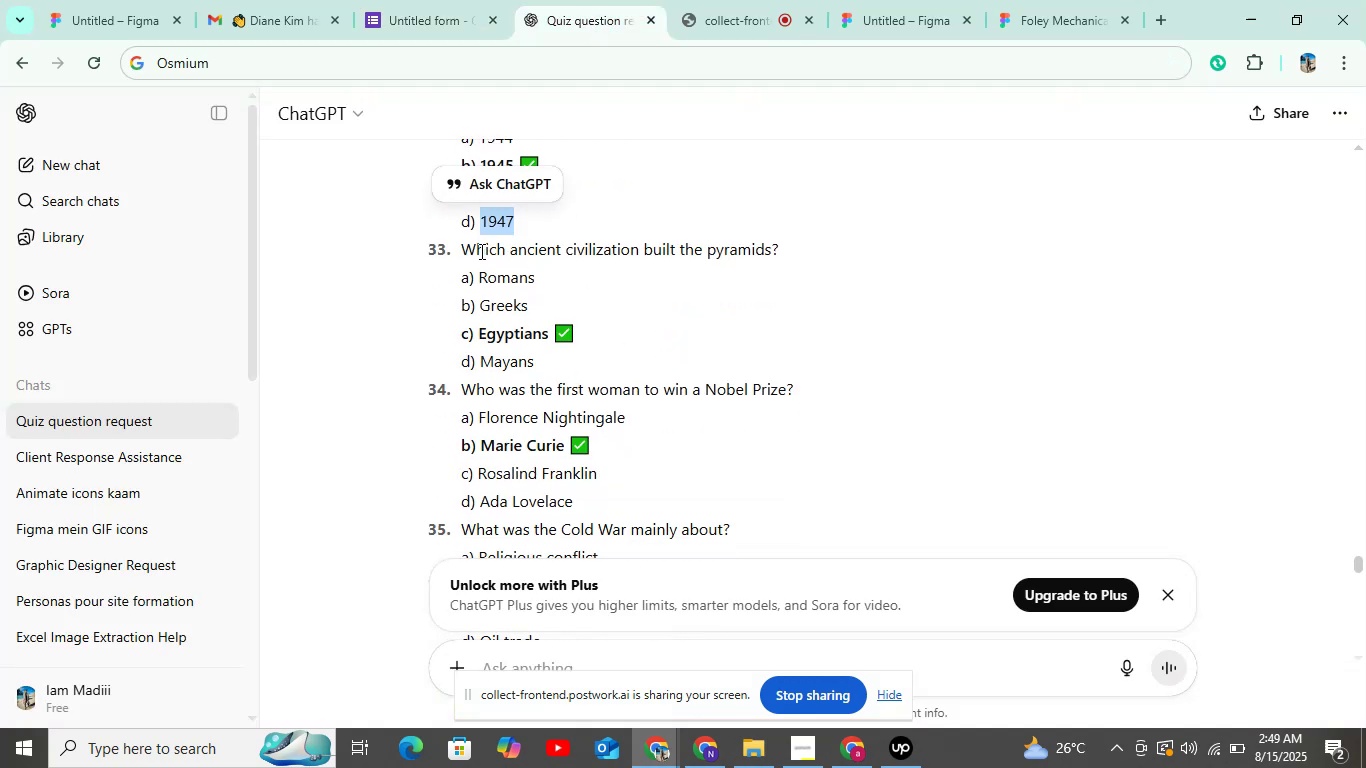 
left_click_drag(start_coordinate=[459, 249], to_coordinate=[801, 254])
 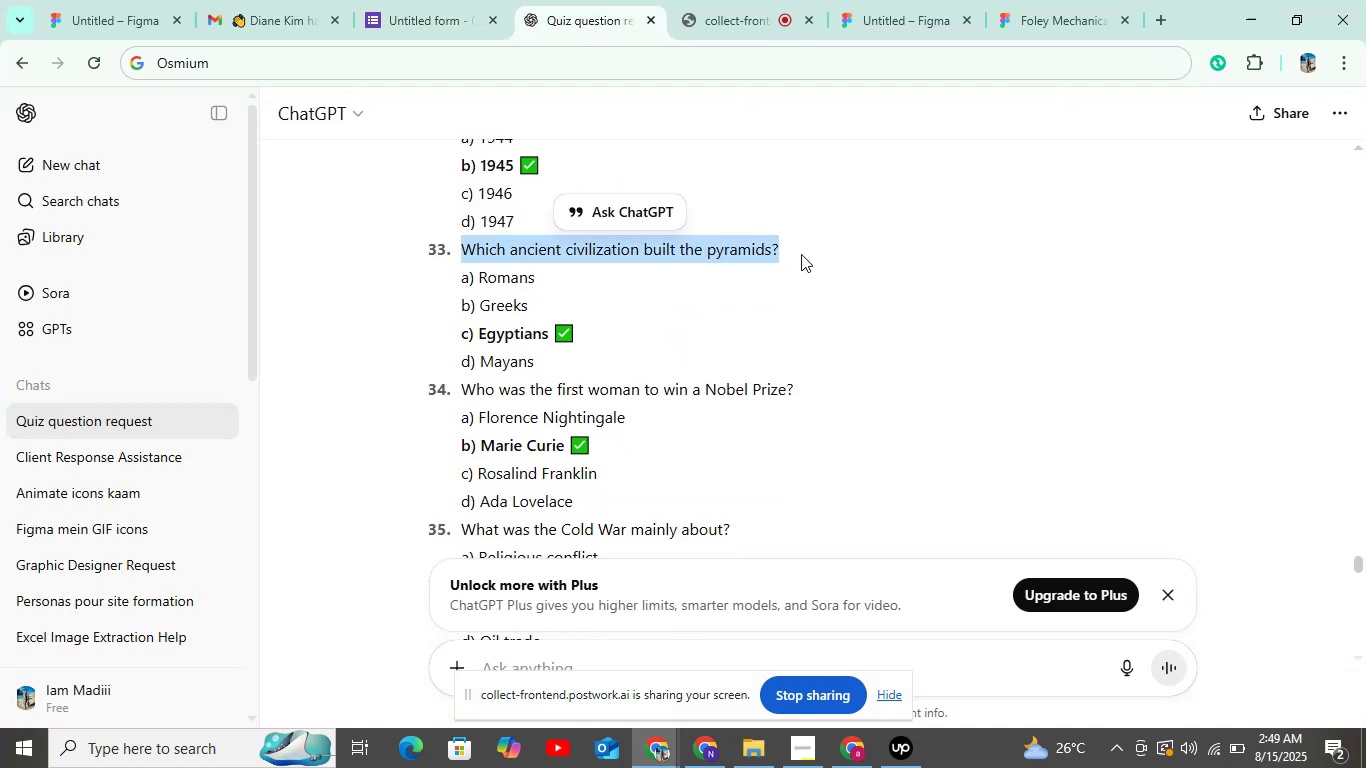 
key(Control+C)
 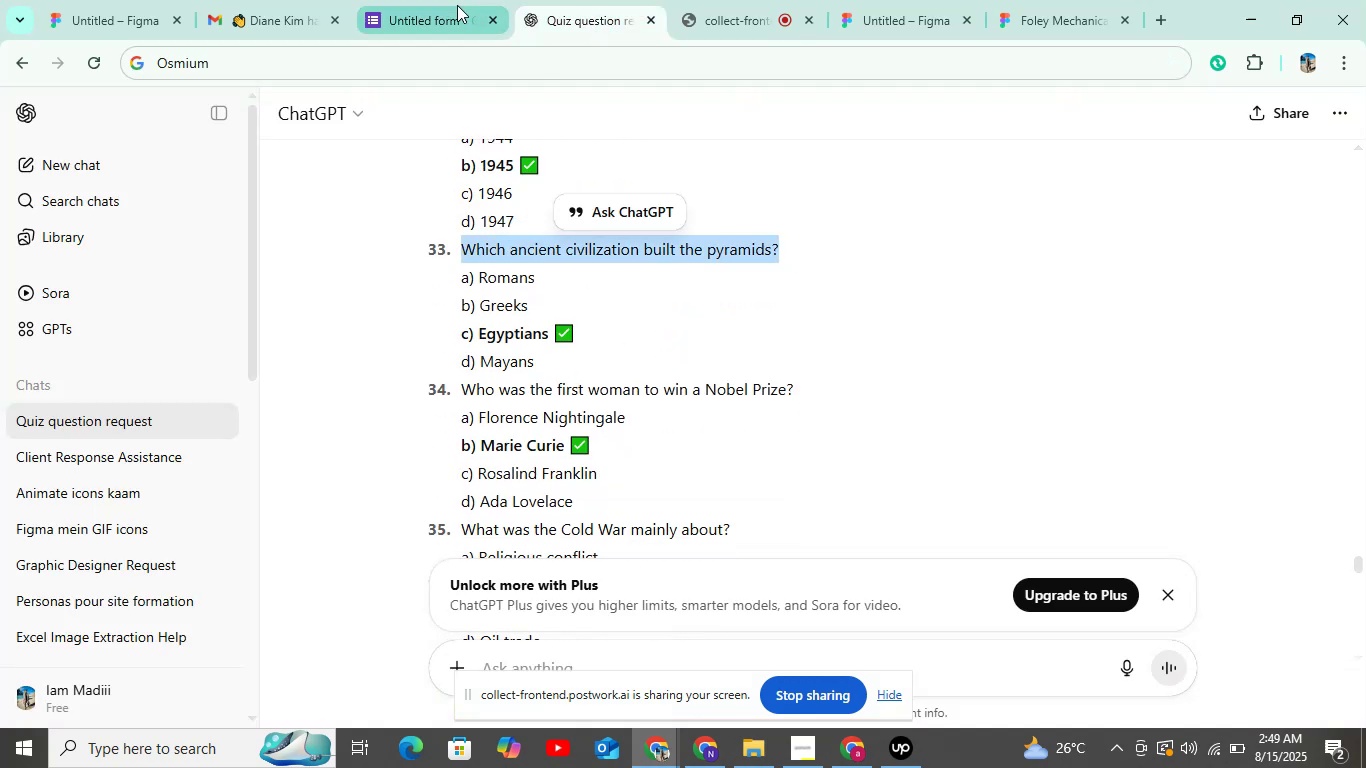 
left_click([448, 9])
 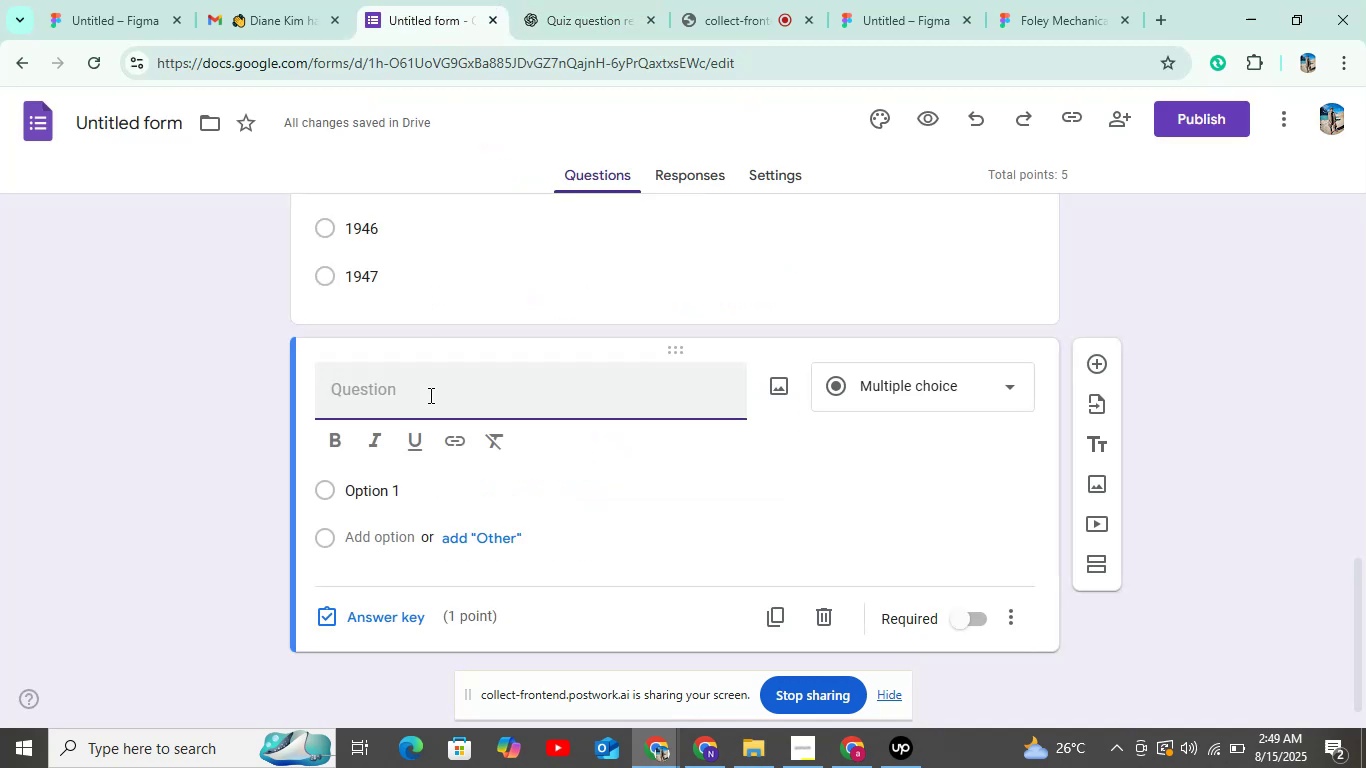 
key(Control+V)
 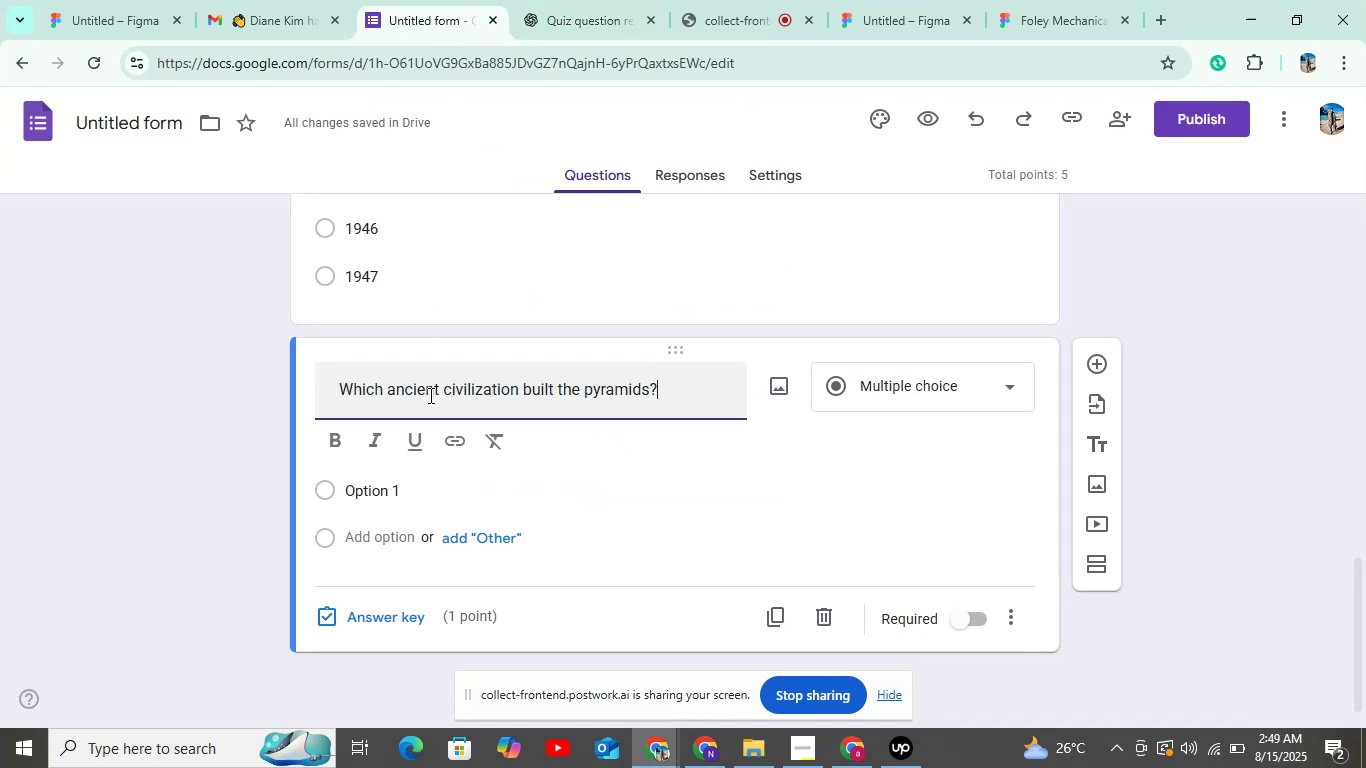 
scroll: coordinate [429, 395], scroll_direction: down, amount: 6.0
 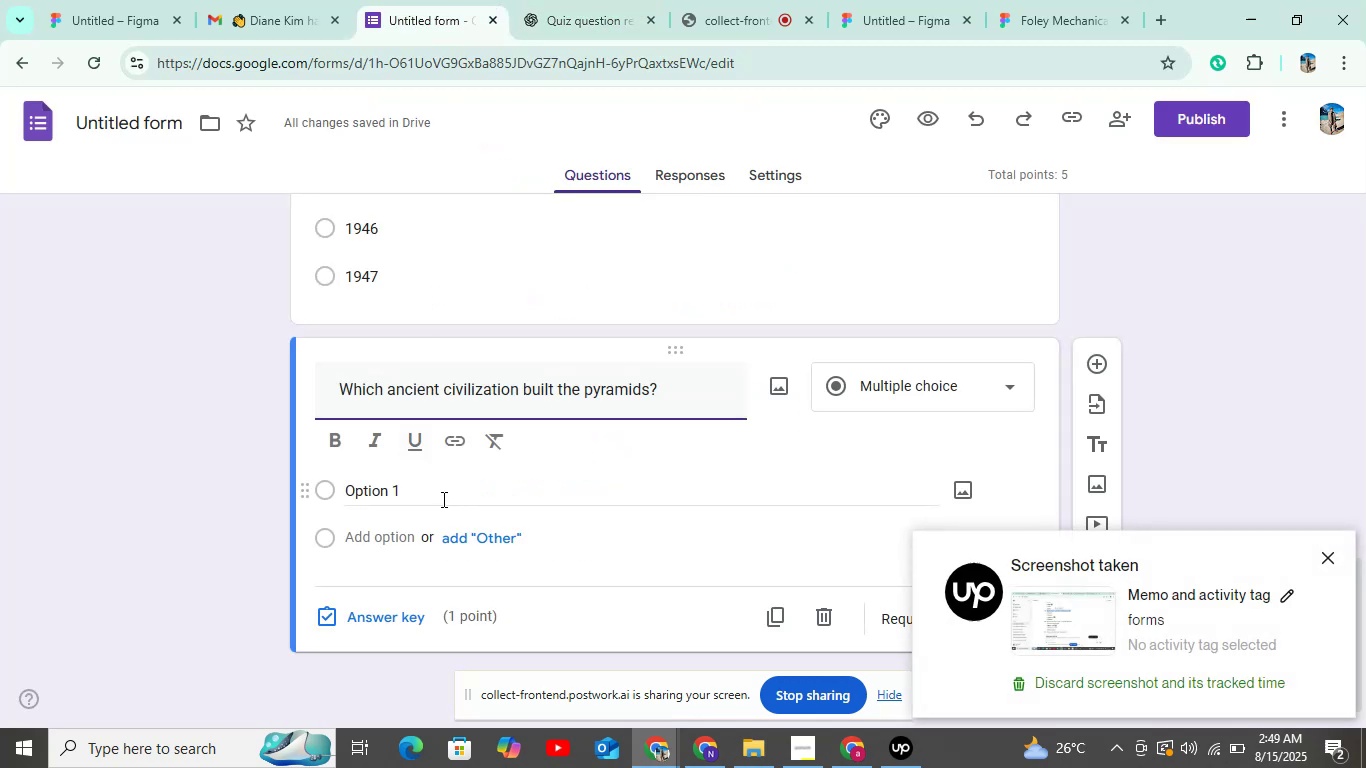 
left_click([442, 499])
 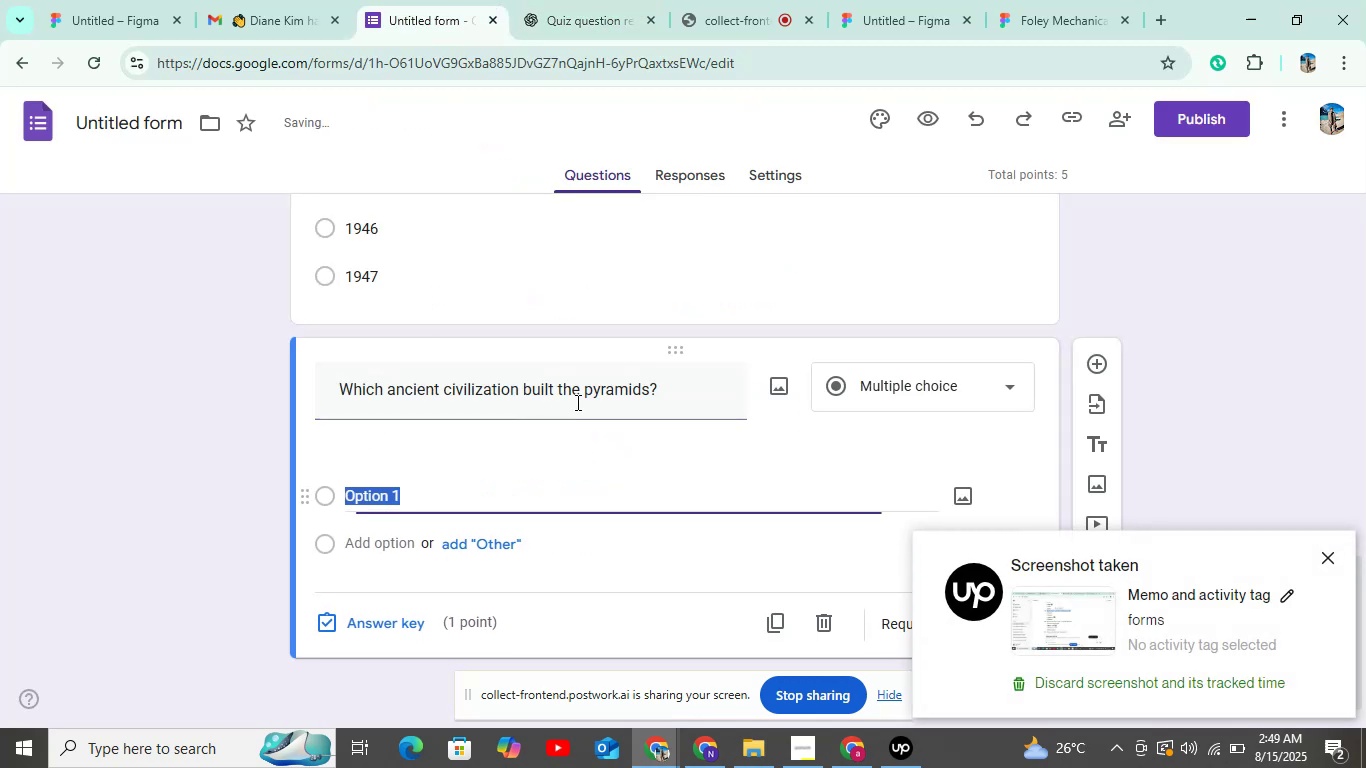 
scroll: coordinate [577, 402], scroll_direction: down, amount: 4.0
 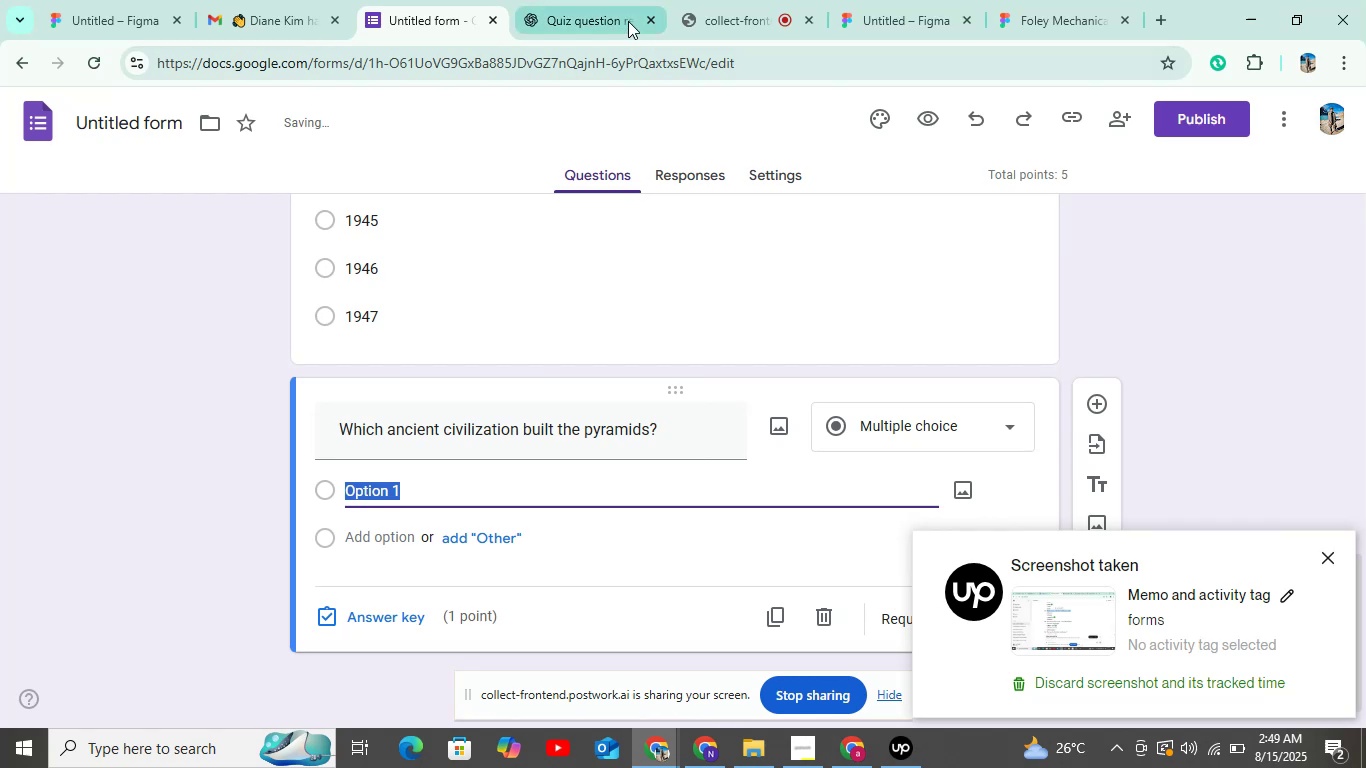 
left_click([604, 14])
 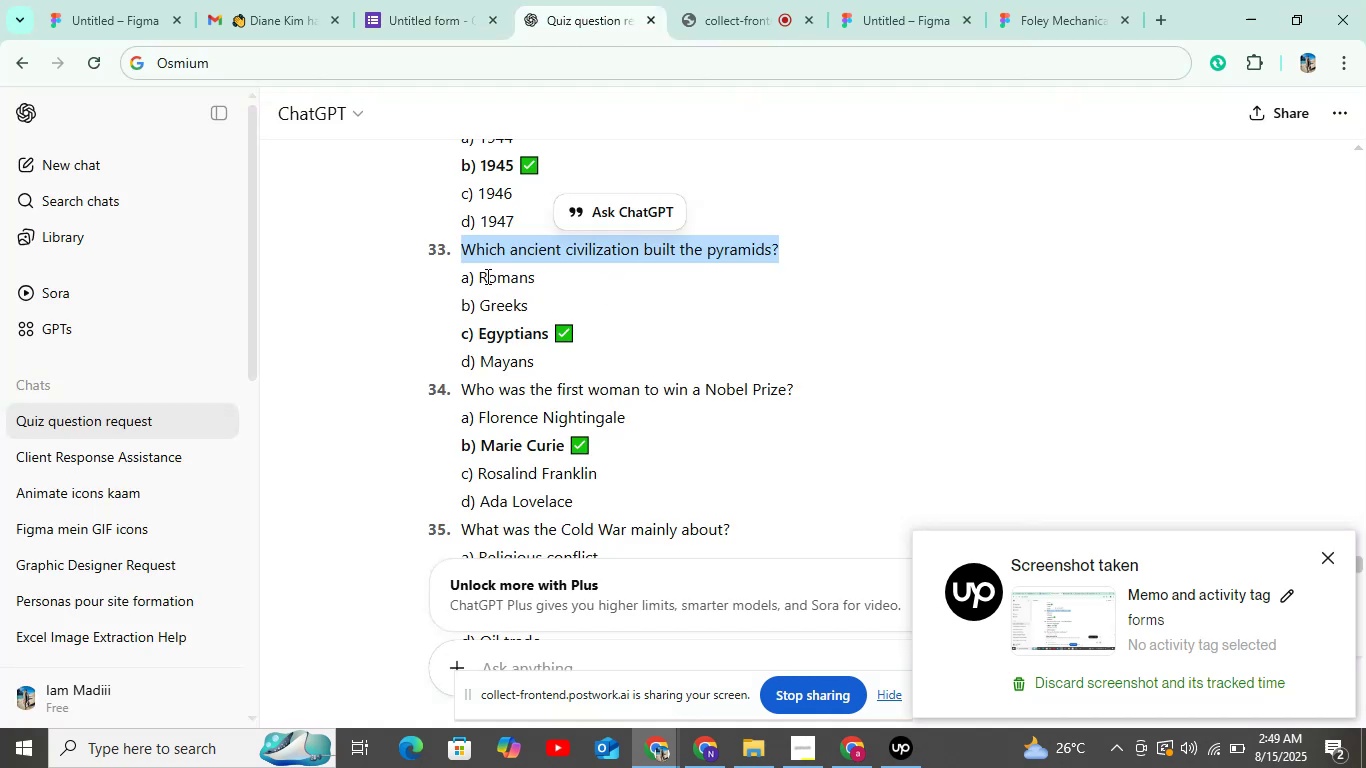 
left_click_drag(start_coordinate=[480, 276], to_coordinate=[566, 278])
 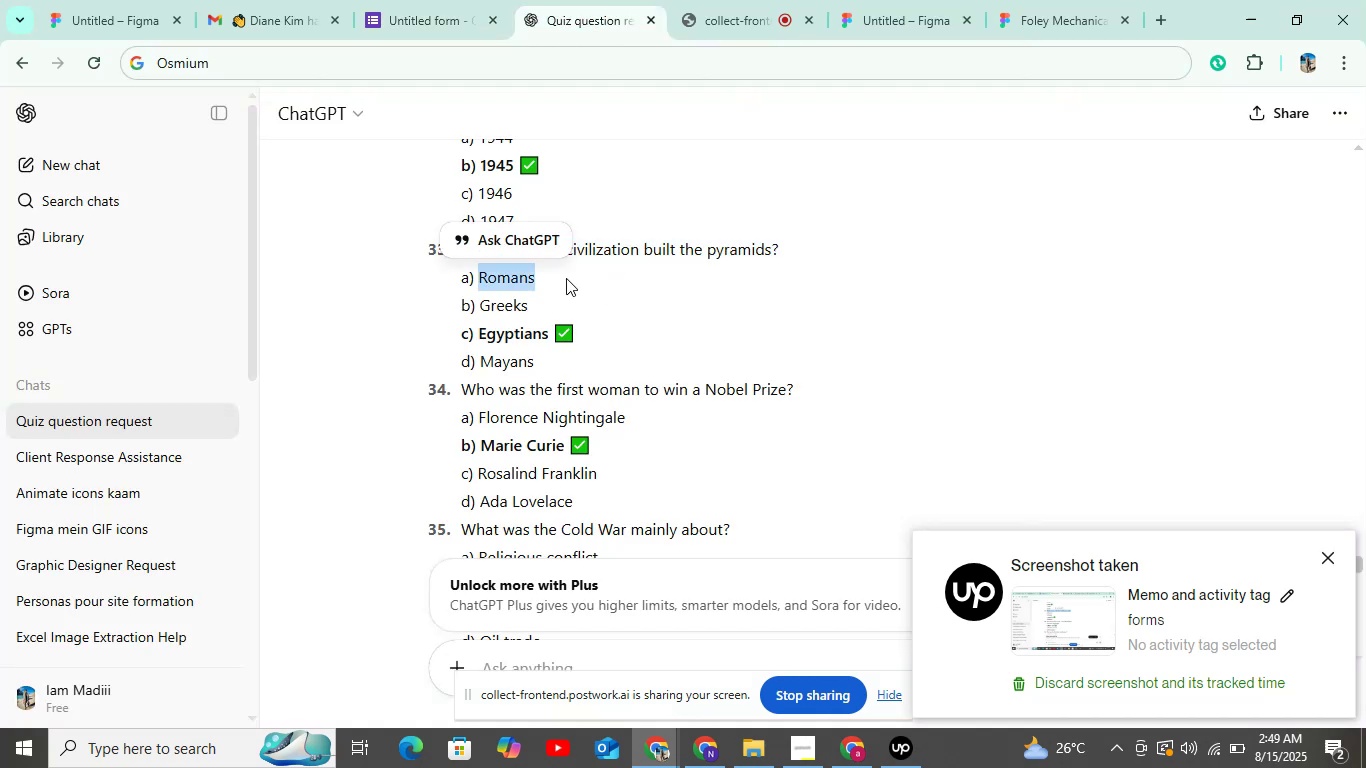 
key(Control+C)
 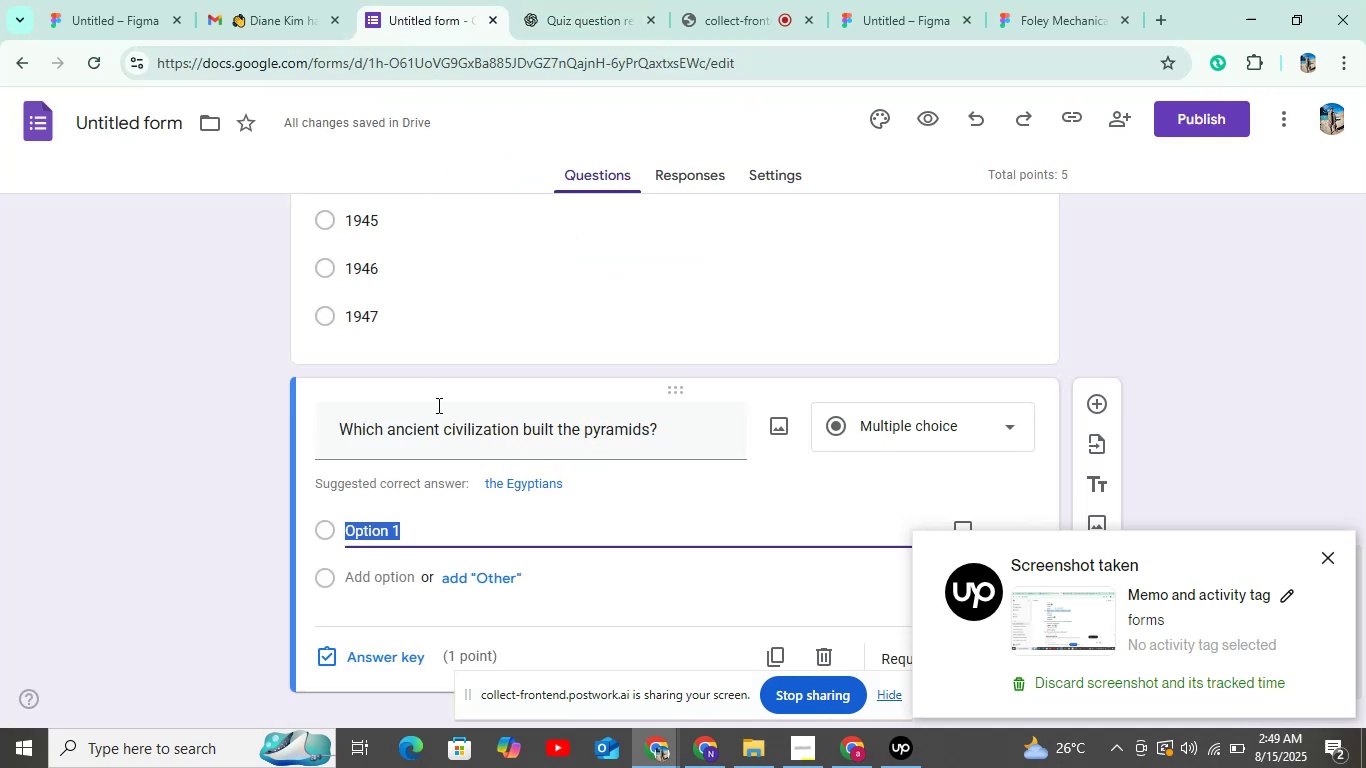 
key(Control+V)
 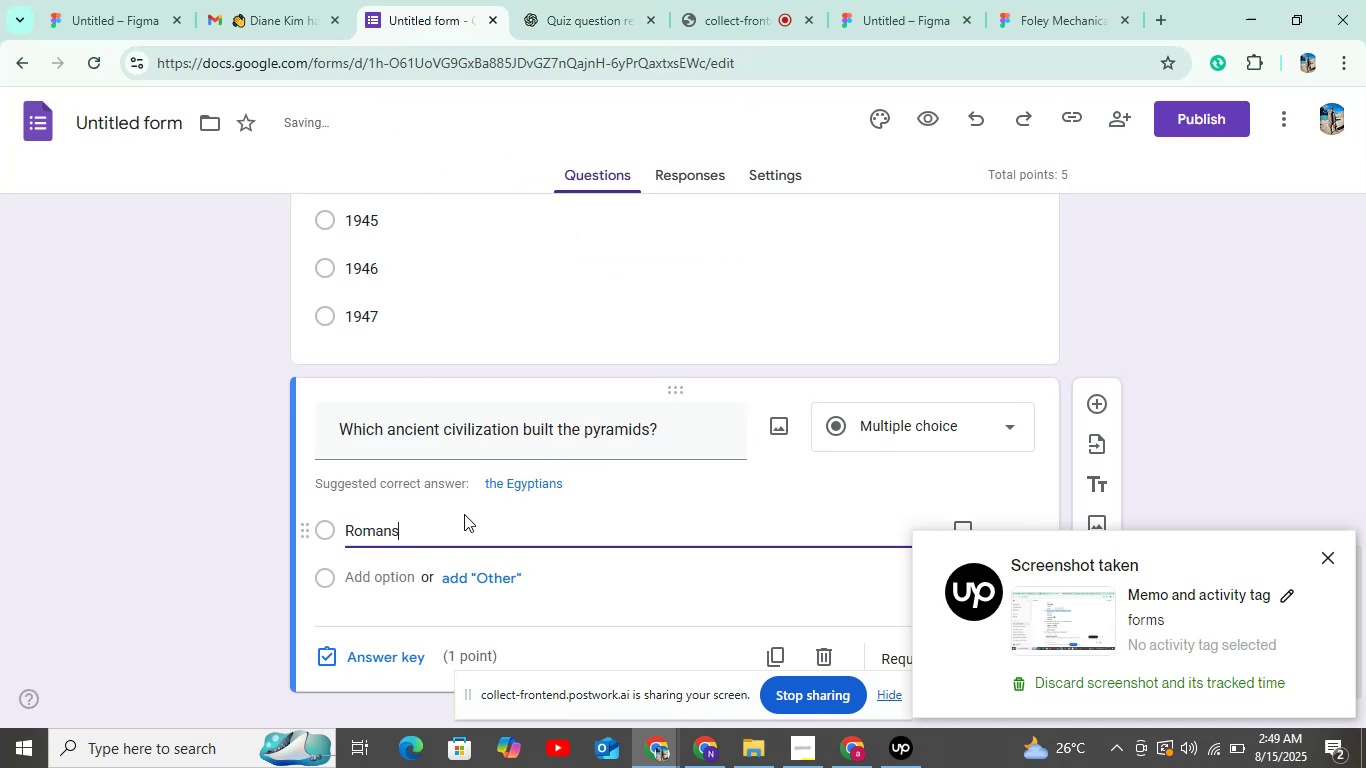 
scroll: coordinate [464, 515], scroll_direction: down, amount: 6.0
 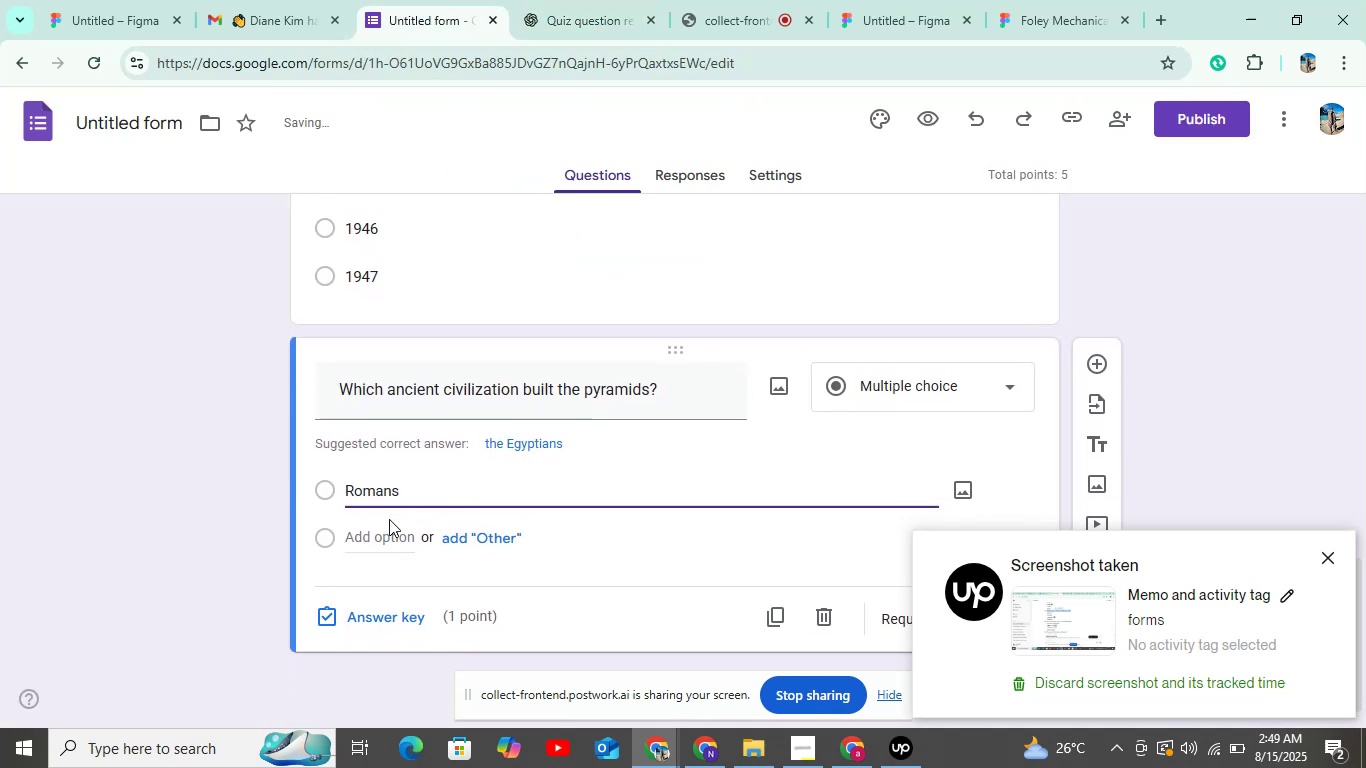 
left_click([389, 531])
 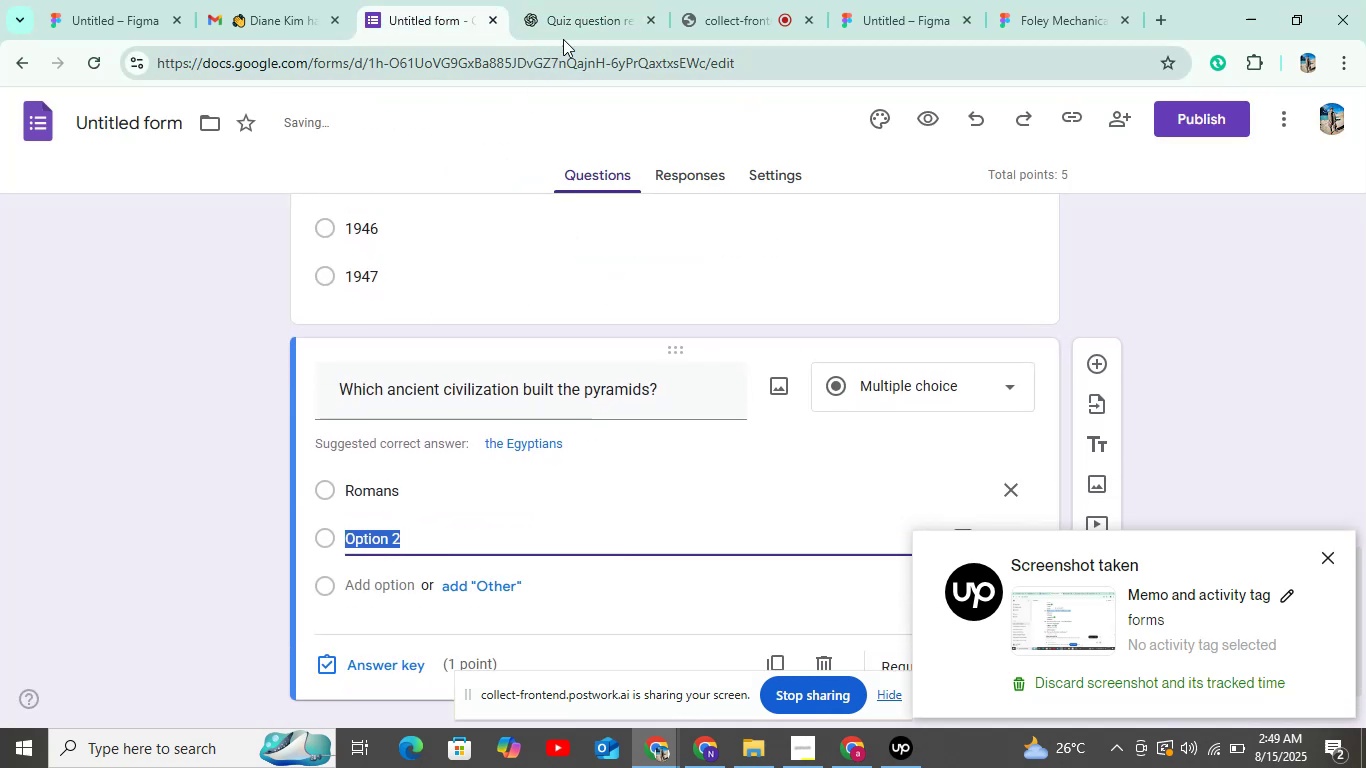 
left_click([568, 27])
 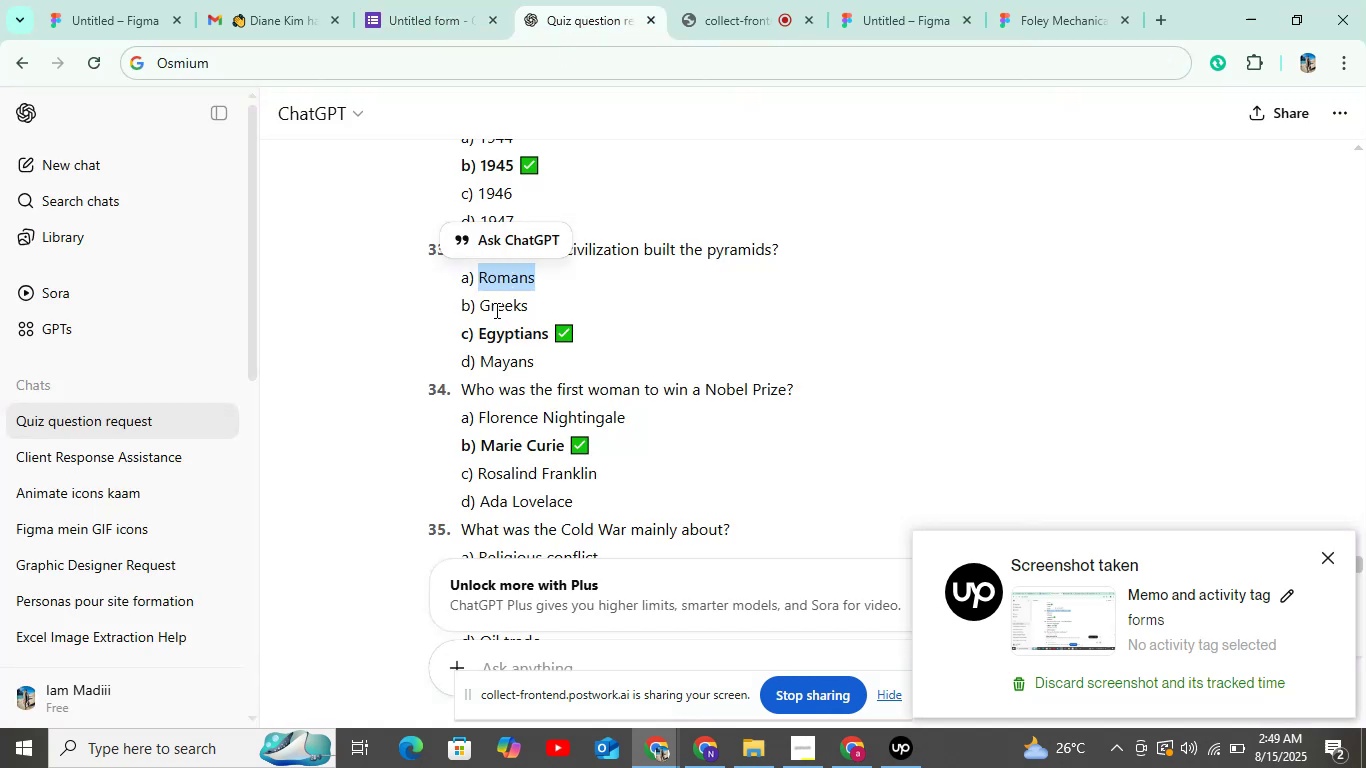 
left_click_drag(start_coordinate=[477, 302], to_coordinate=[563, 305])
 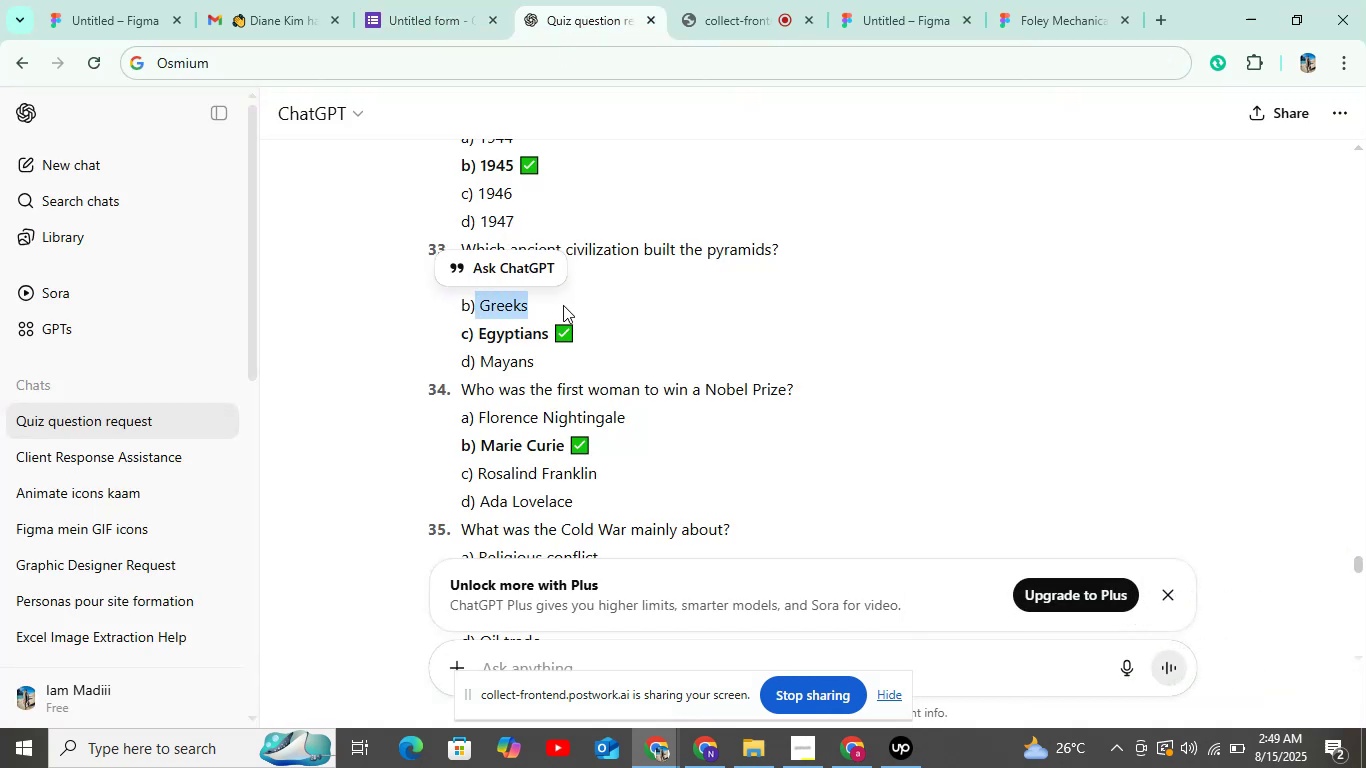 
key(Control+C)
 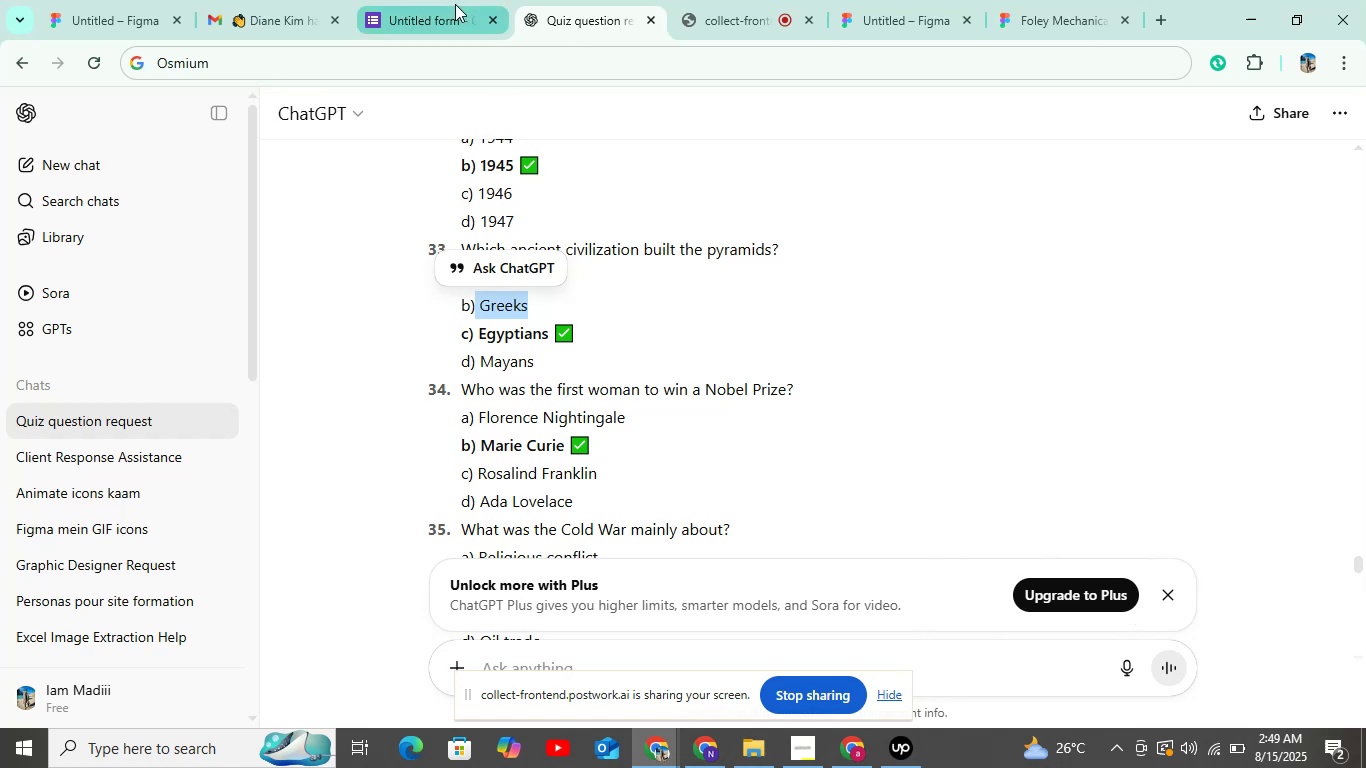 
left_click([455, 4])
 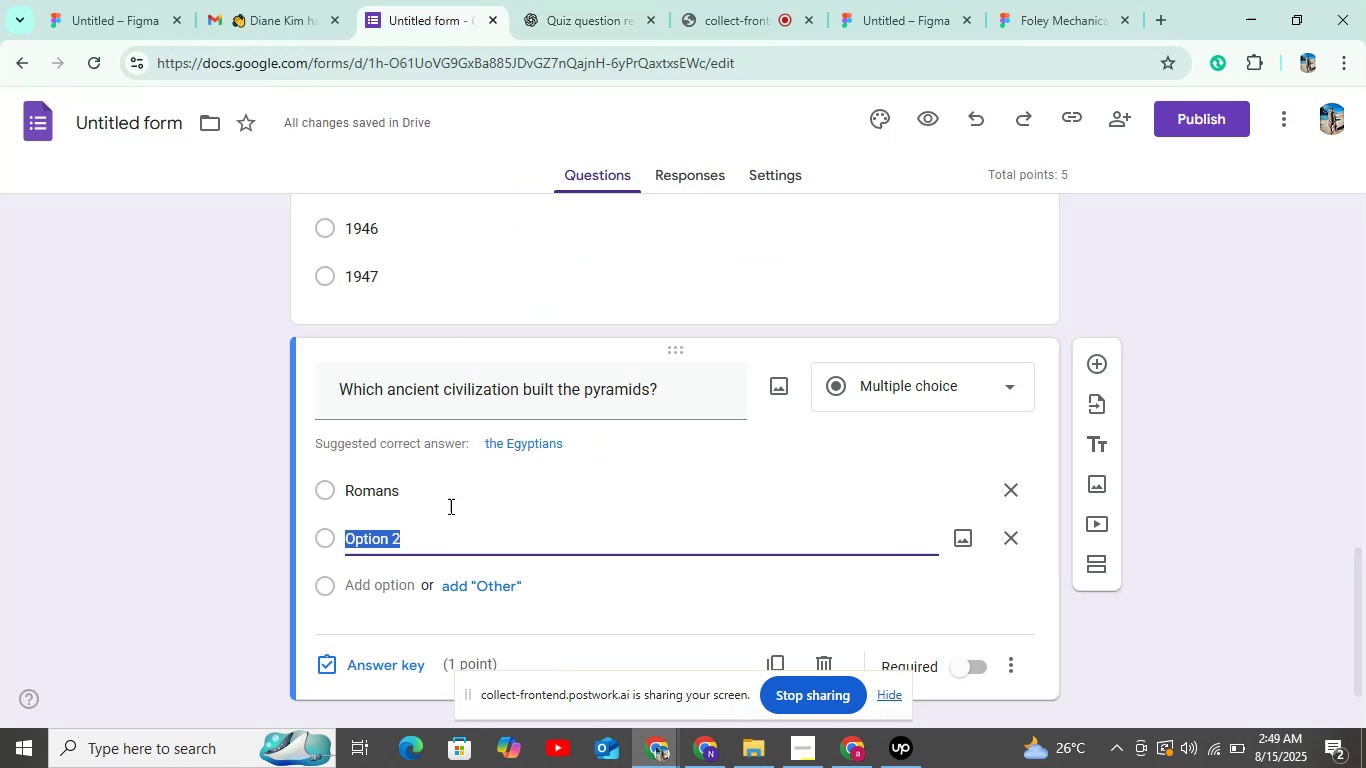 
key(Control+V)
 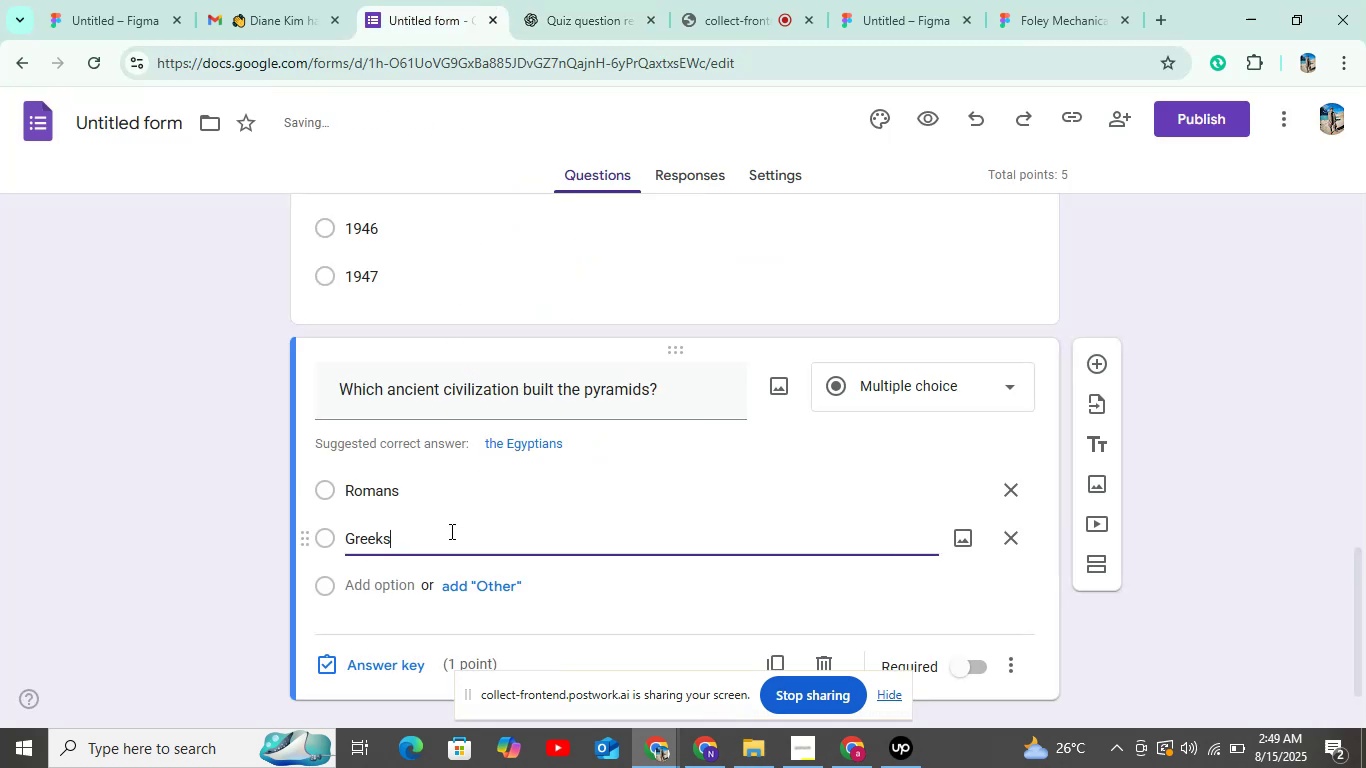 
scroll: coordinate [451, 523], scroll_direction: down, amount: 4.0
 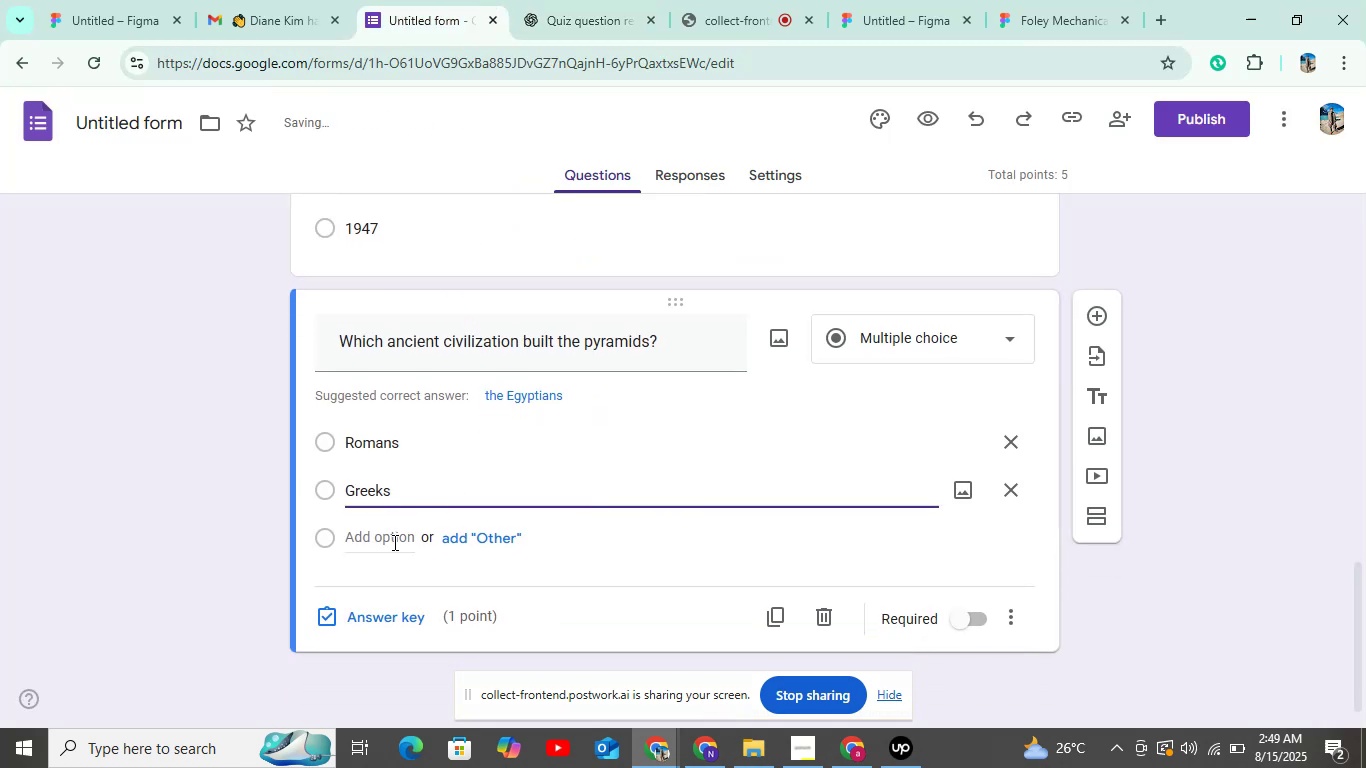 
left_click([393, 542])
 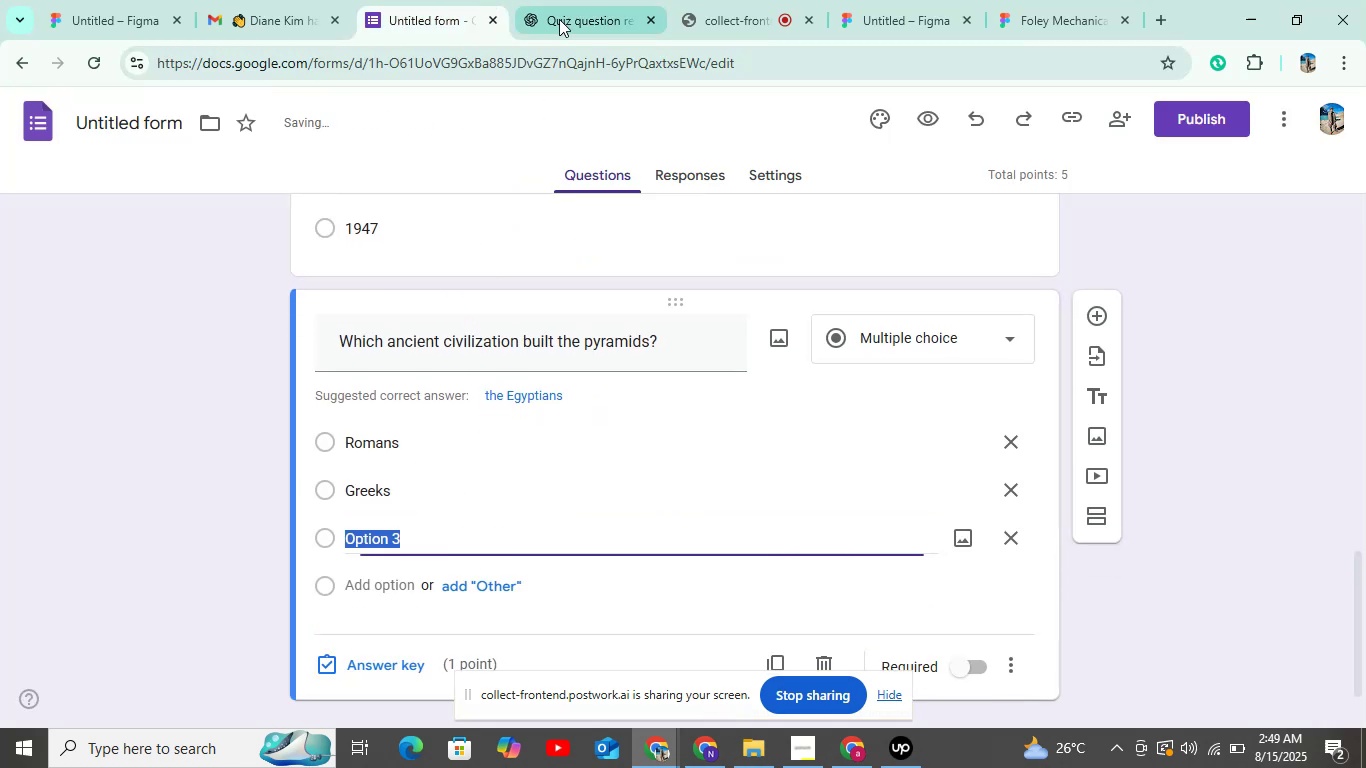 
left_click([559, 18])
 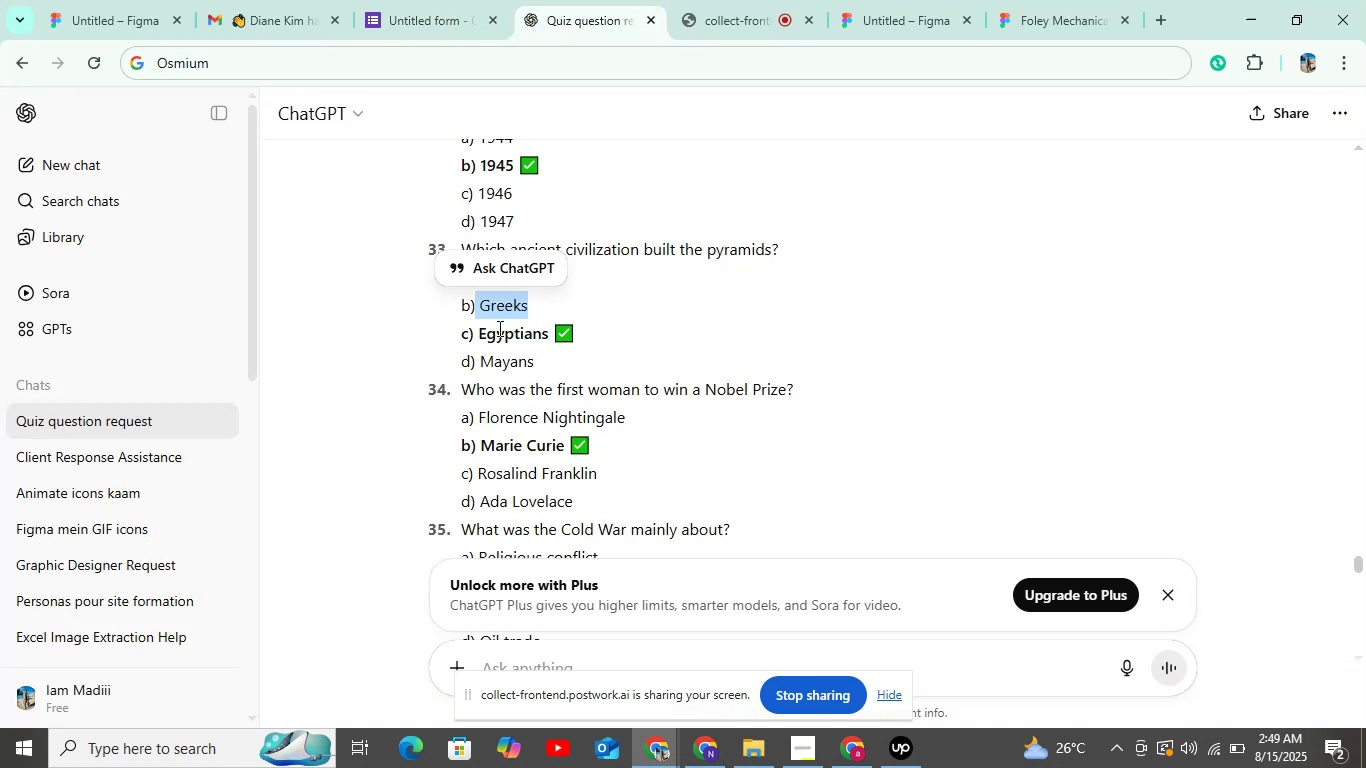 
left_click_drag(start_coordinate=[478, 335], to_coordinate=[554, 335])
 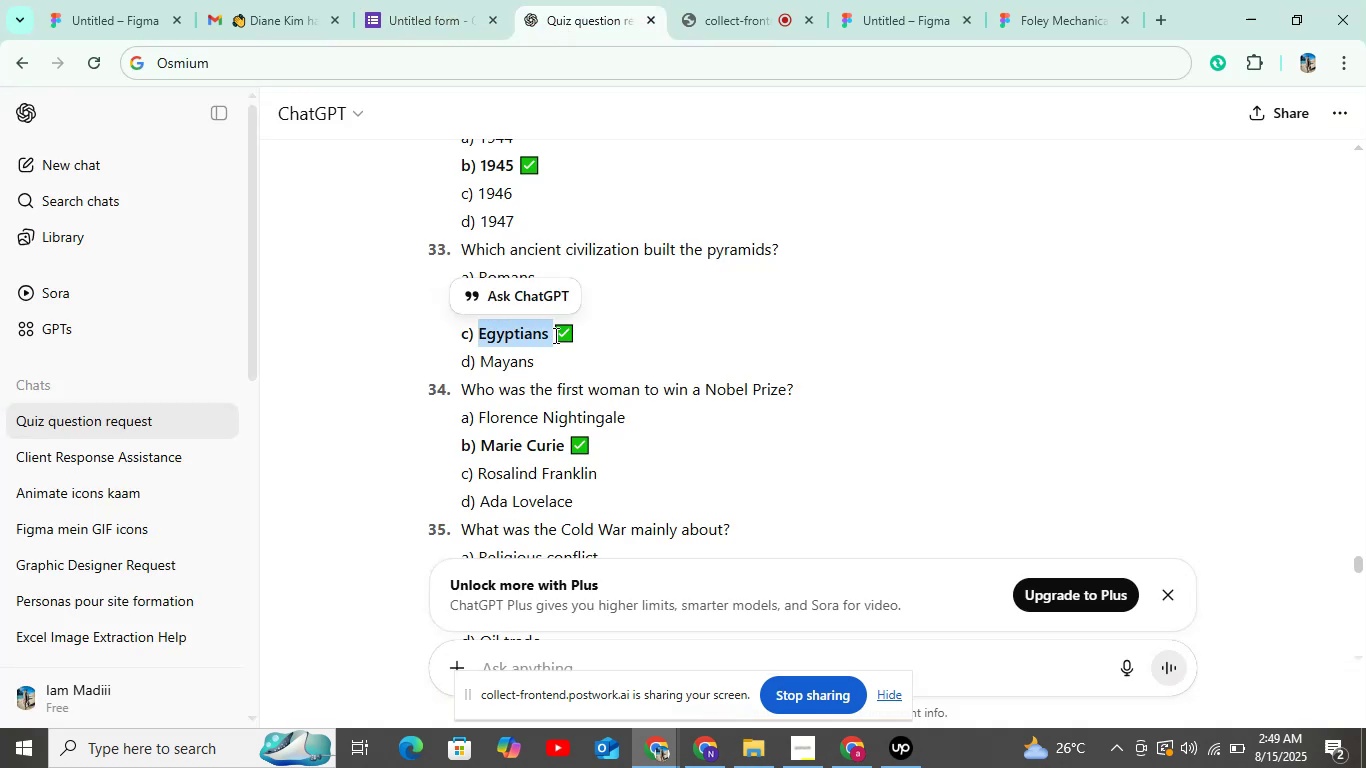 
key(Control+C)
 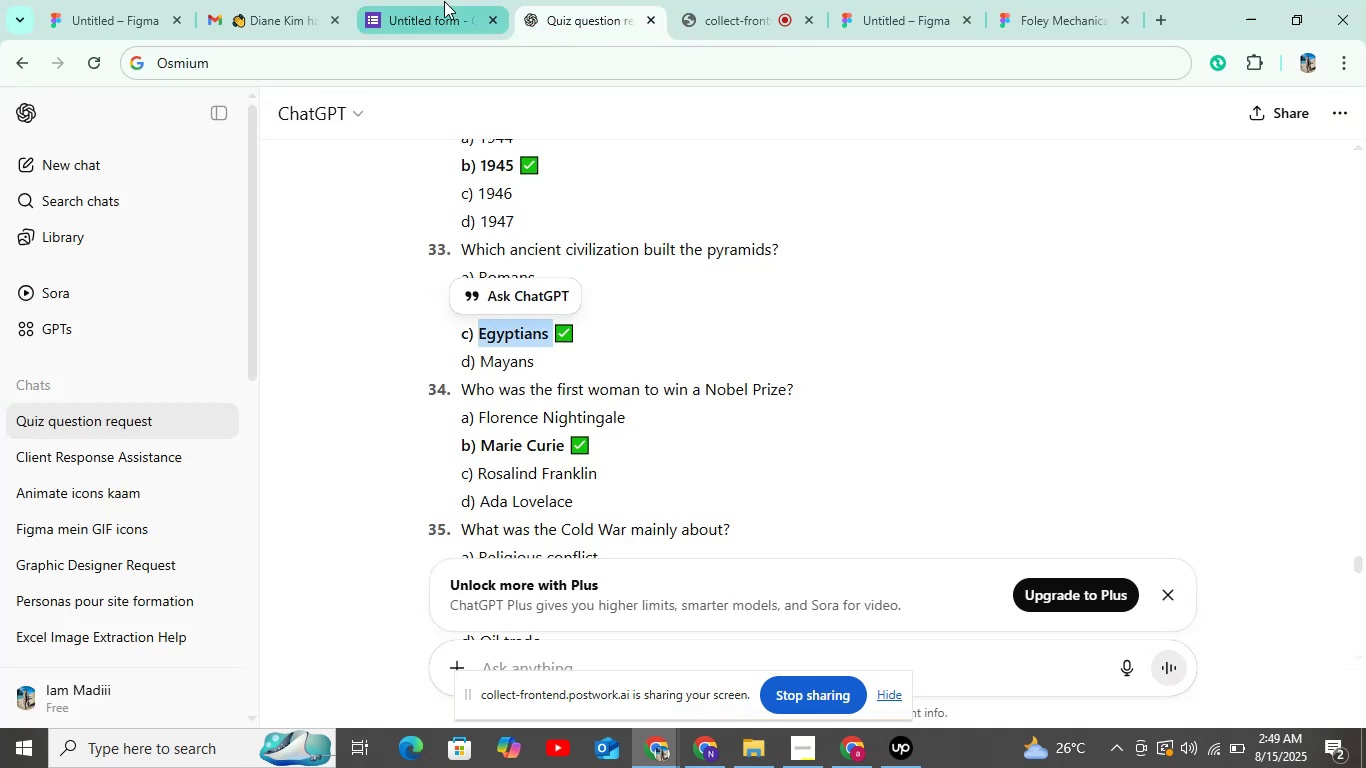 
left_click([437, 20])
 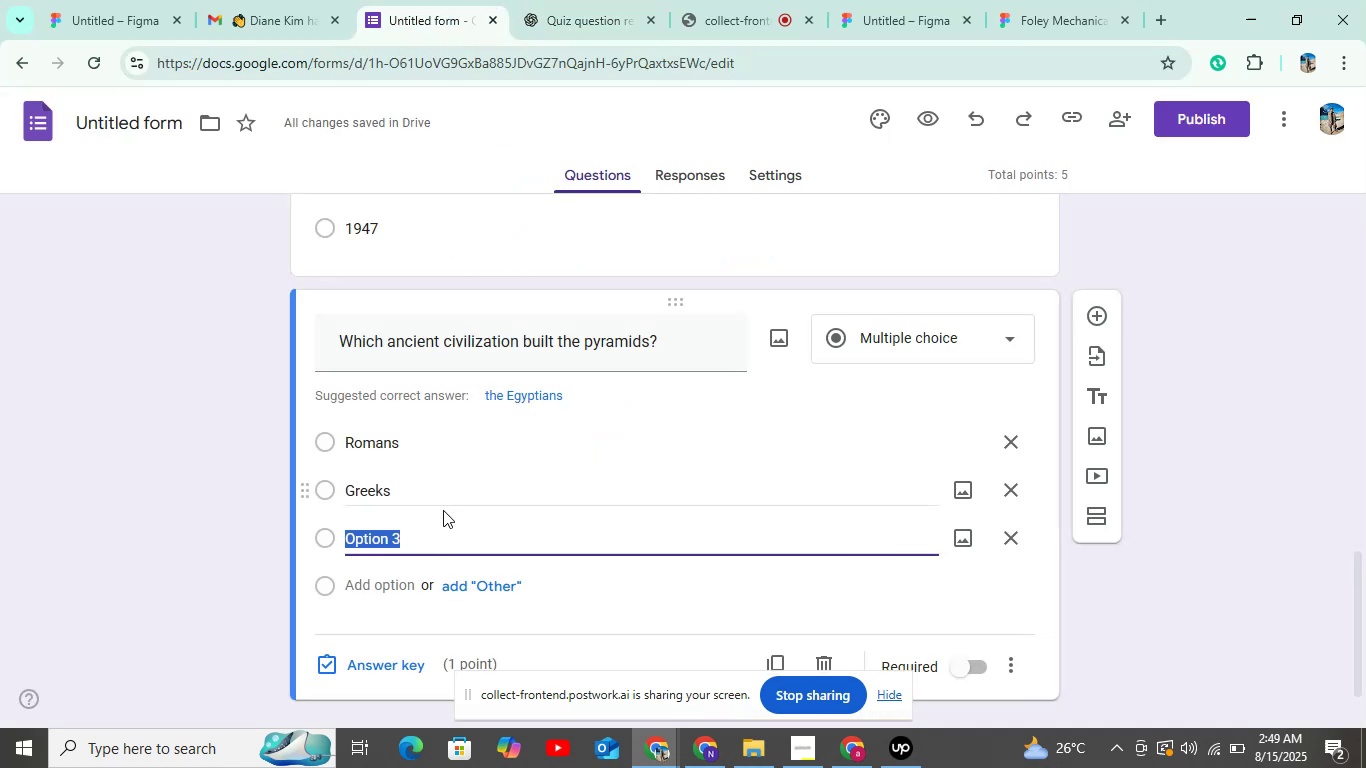 
key(Control+V)
 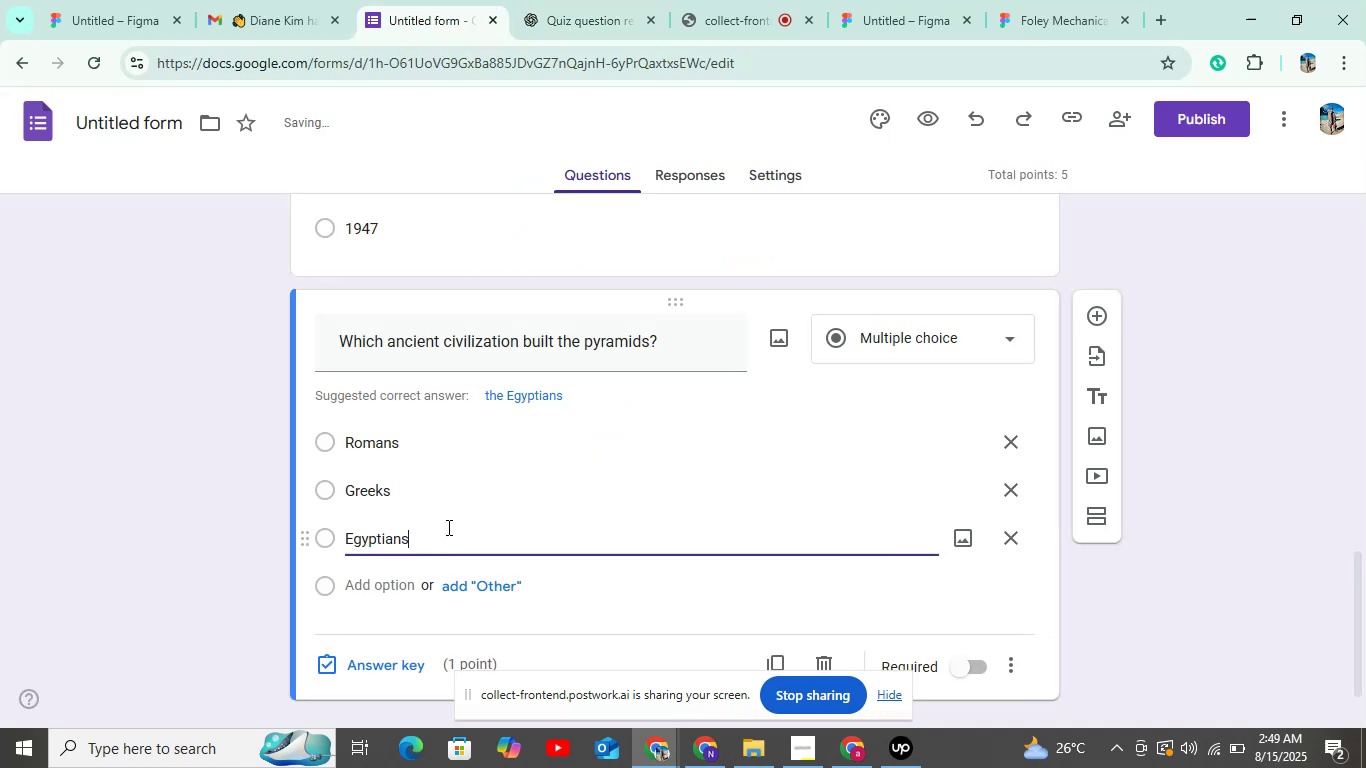 
scroll: coordinate [448, 525], scroll_direction: down, amount: 5.0
 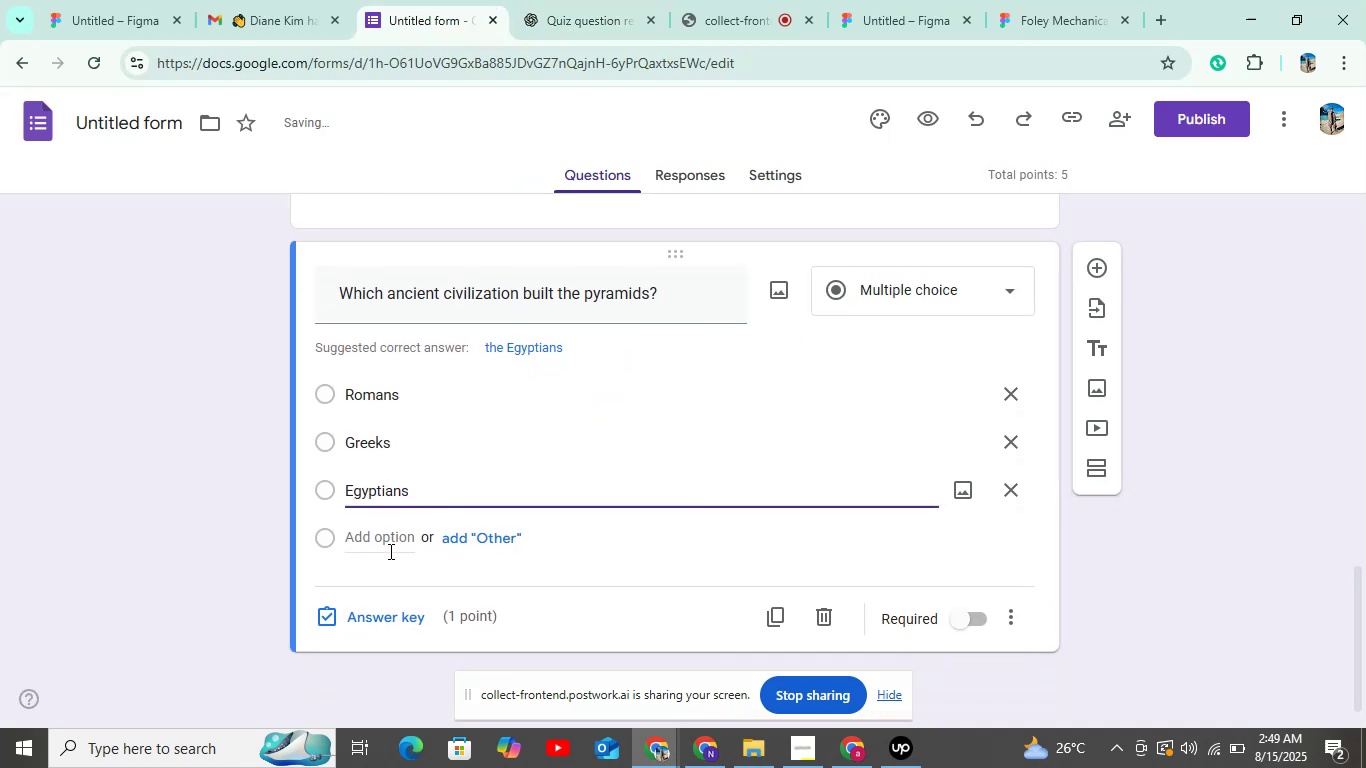 
left_click([389, 551])
 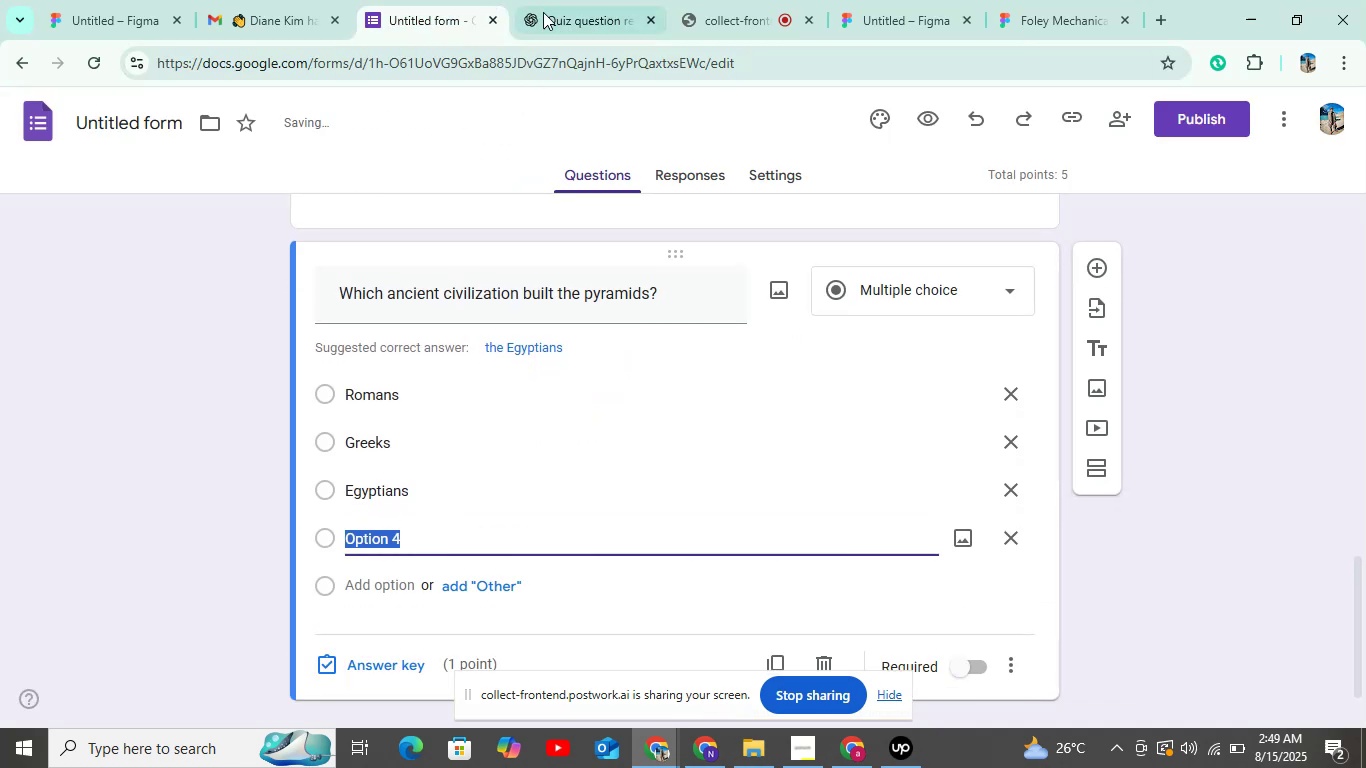 
left_click([544, 8])
 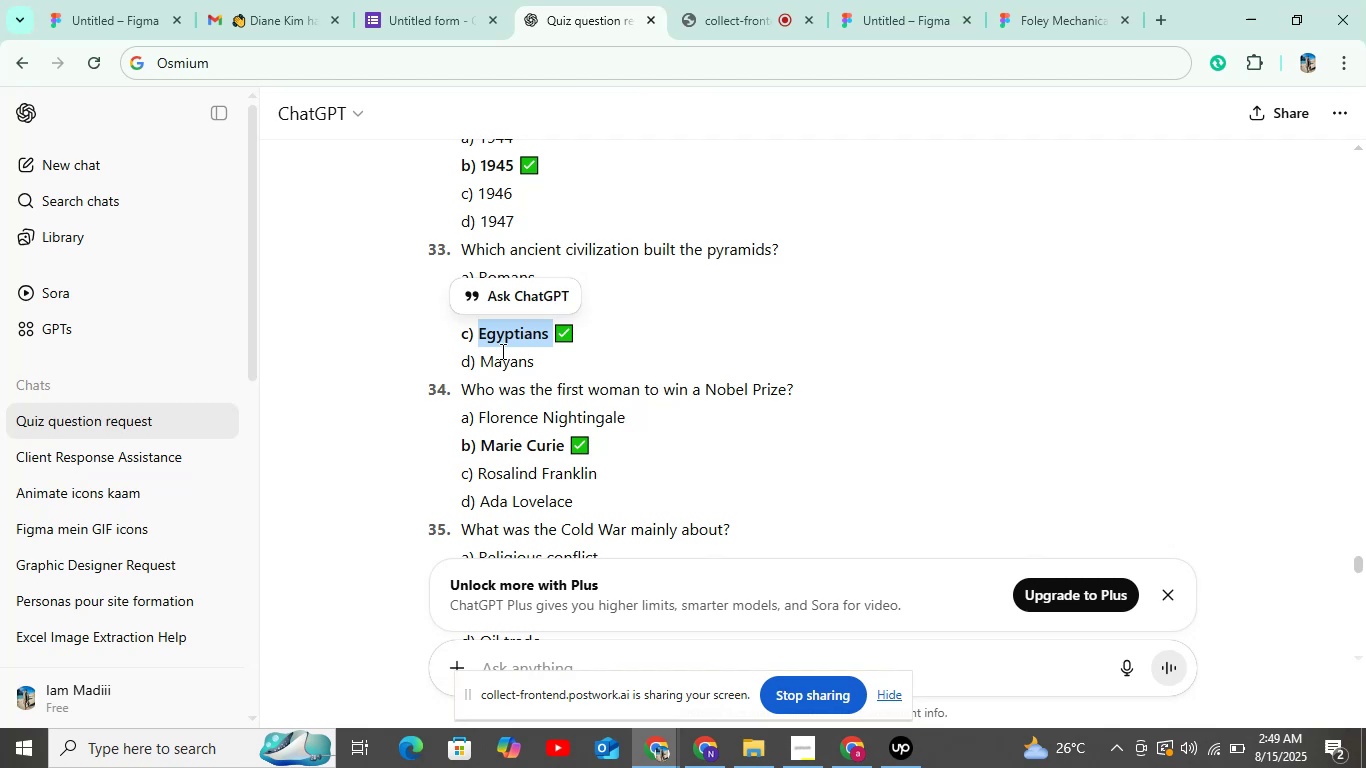 
left_click_drag(start_coordinate=[483, 361], to_coordinate=[554, 360])
 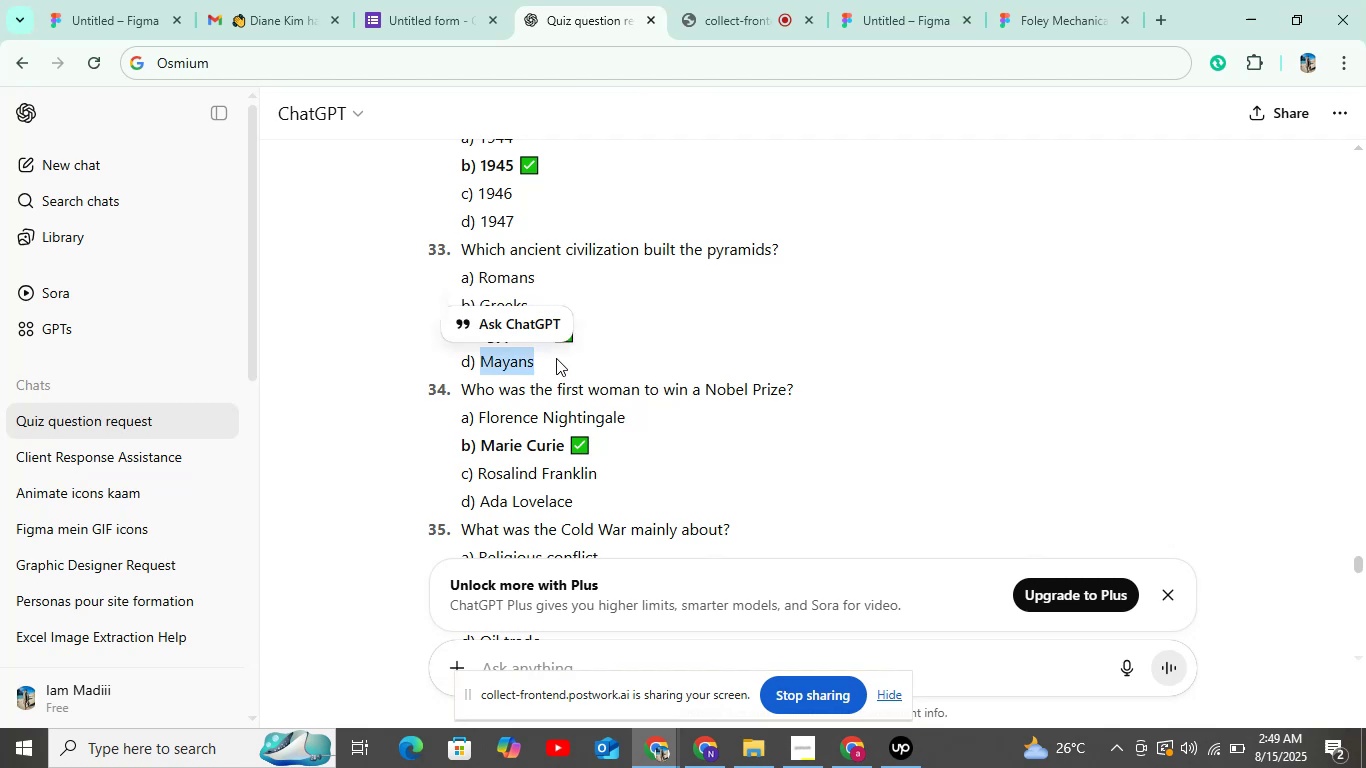 
key(Control+C)
 